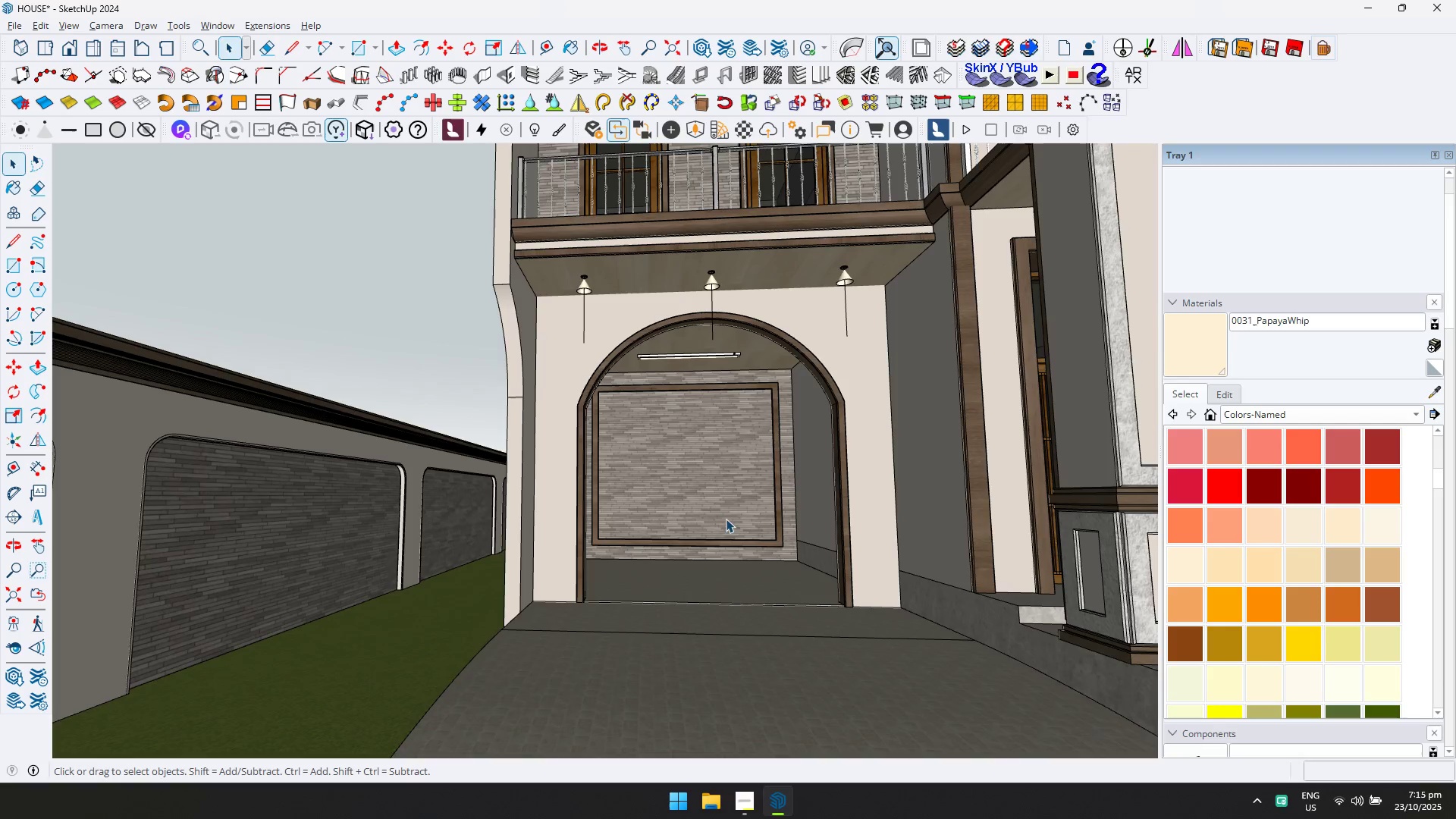 
key(Escape)
 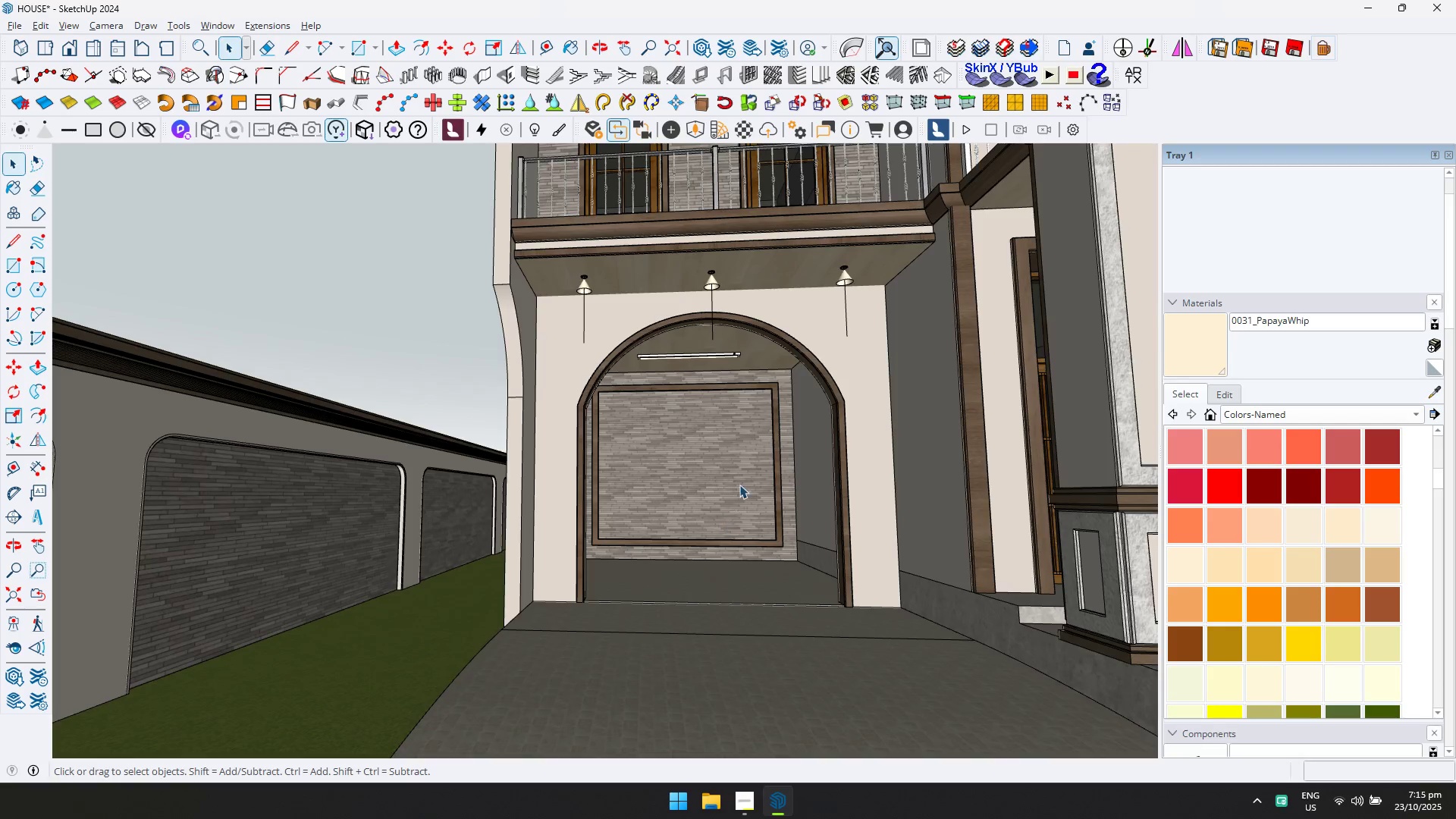 
scroll: coordinate [766, 371], scroll_direction: down, amount: 23.0
 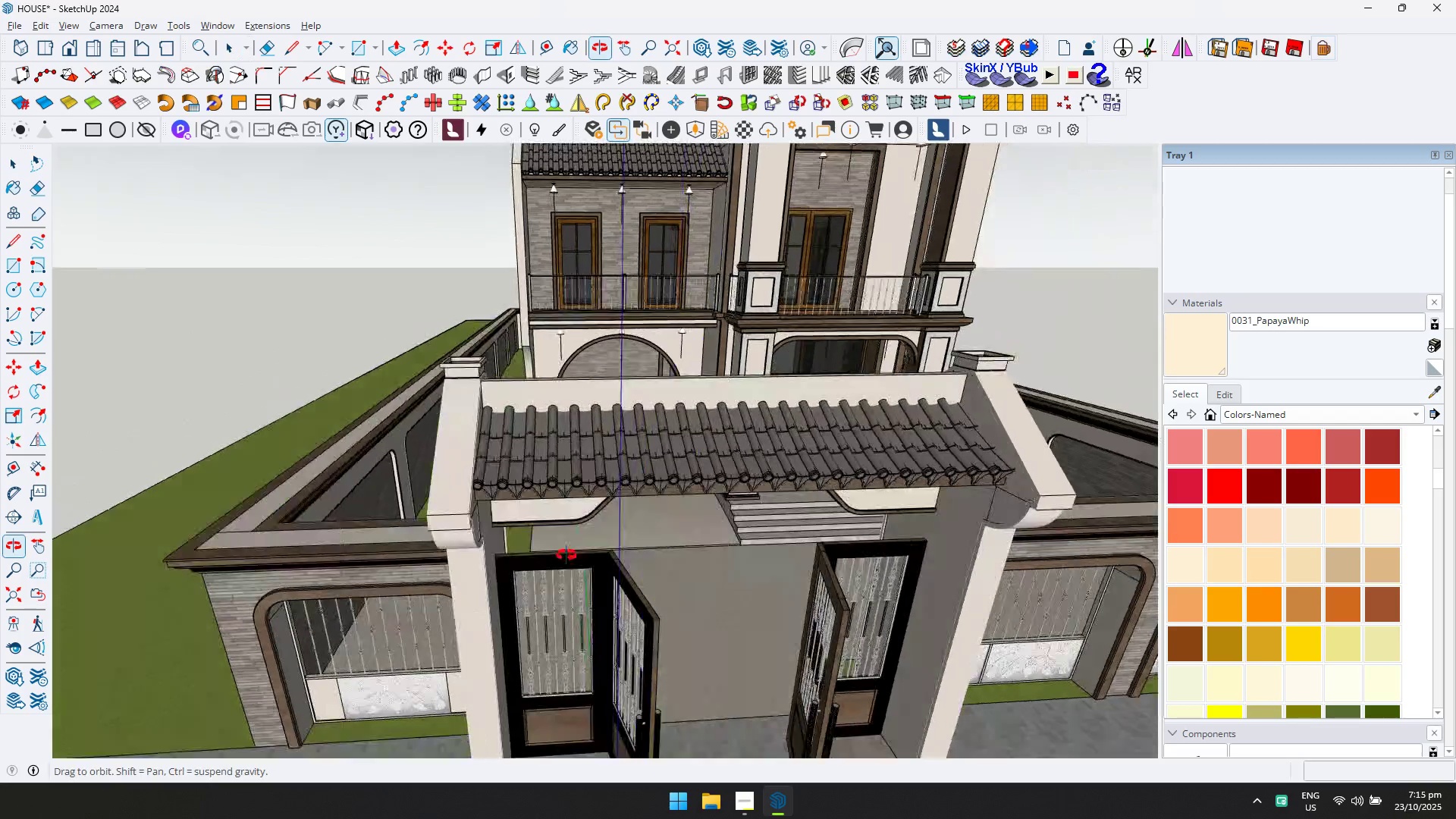 
hold_key(key=ShiftLeft, duration=0.57)
 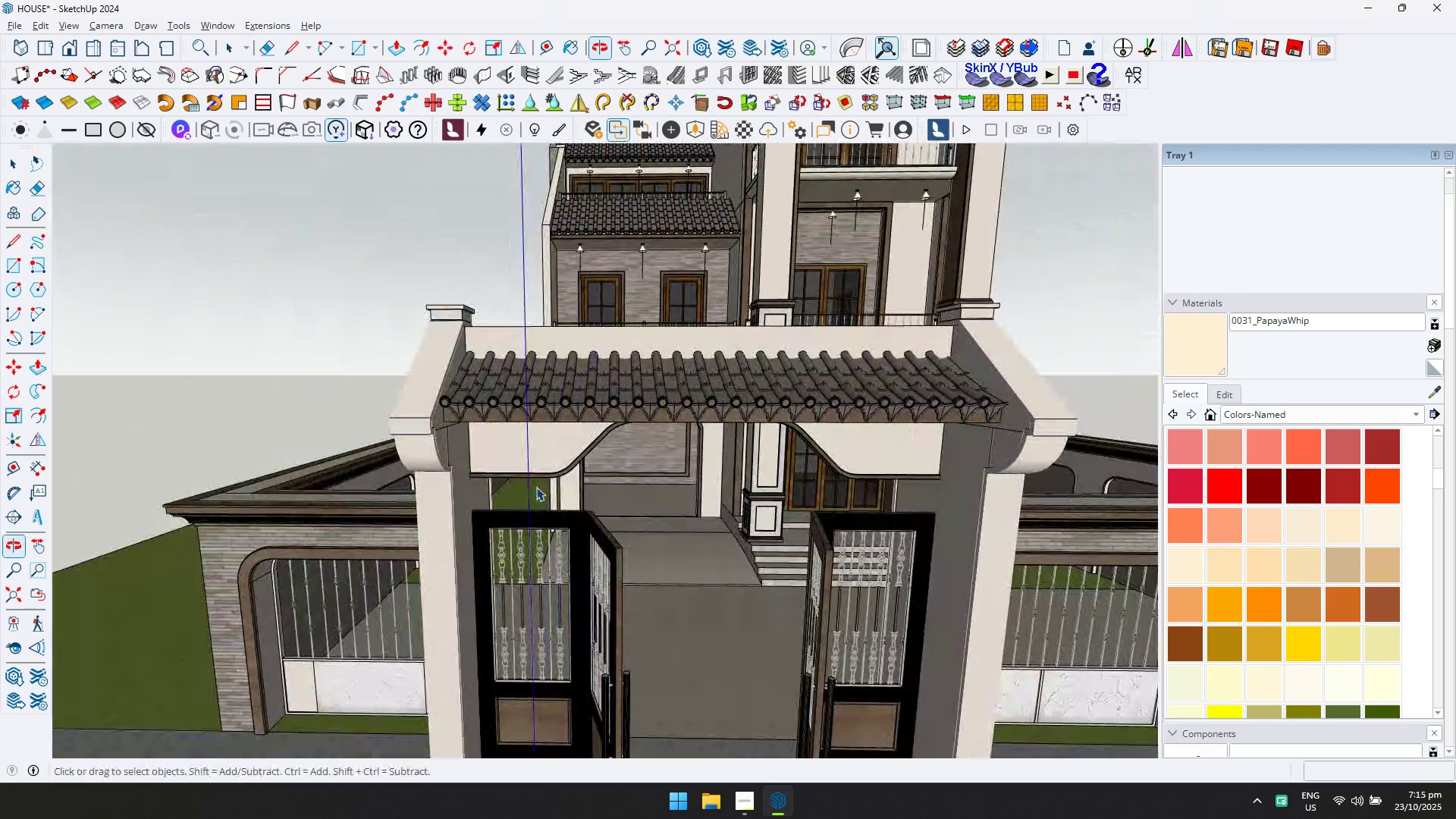 
hold_key(key=ShiftLeft, duration=0.68)
 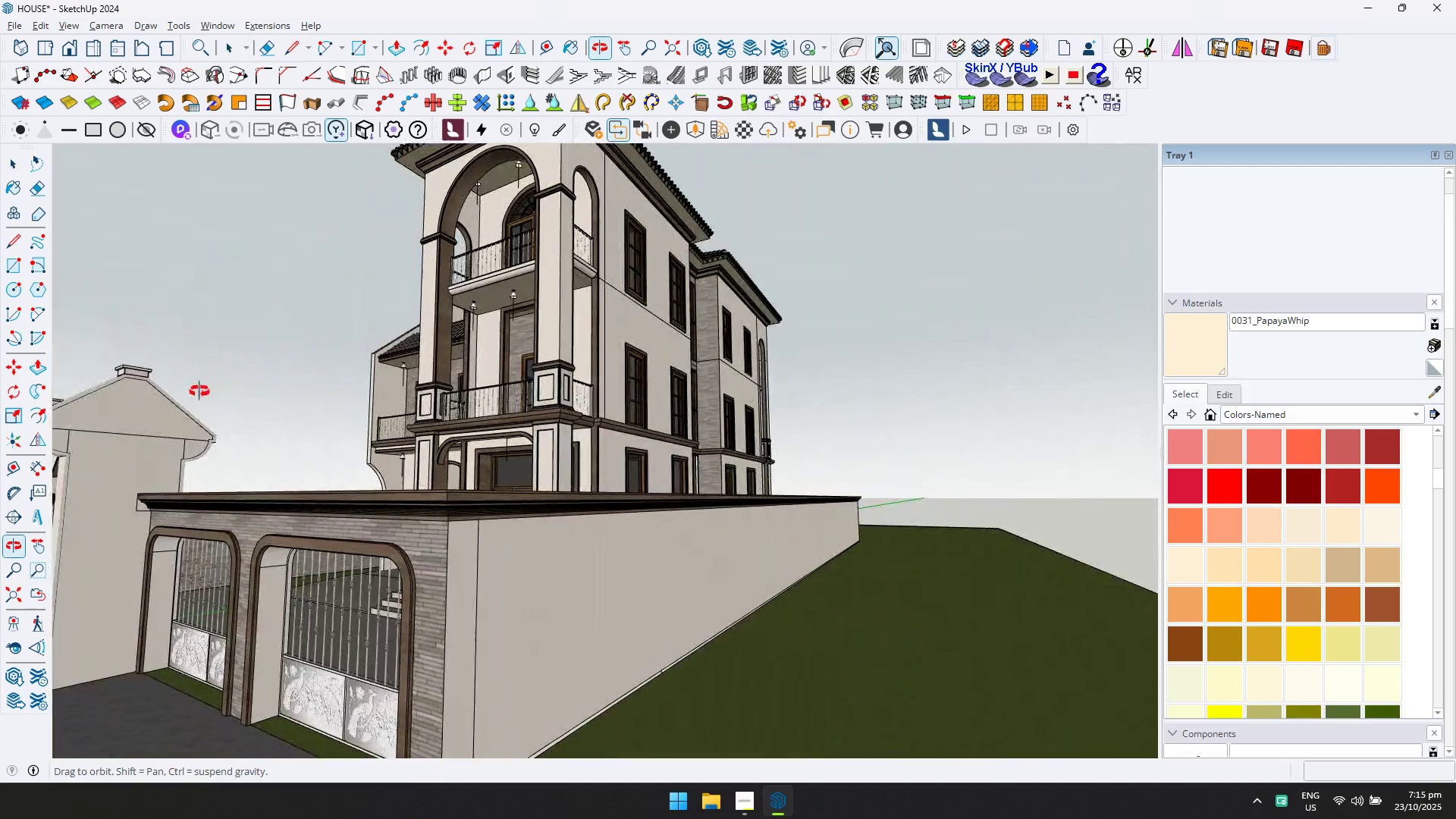 
hold_key(key=ShiftLeft, duration=0.38)
 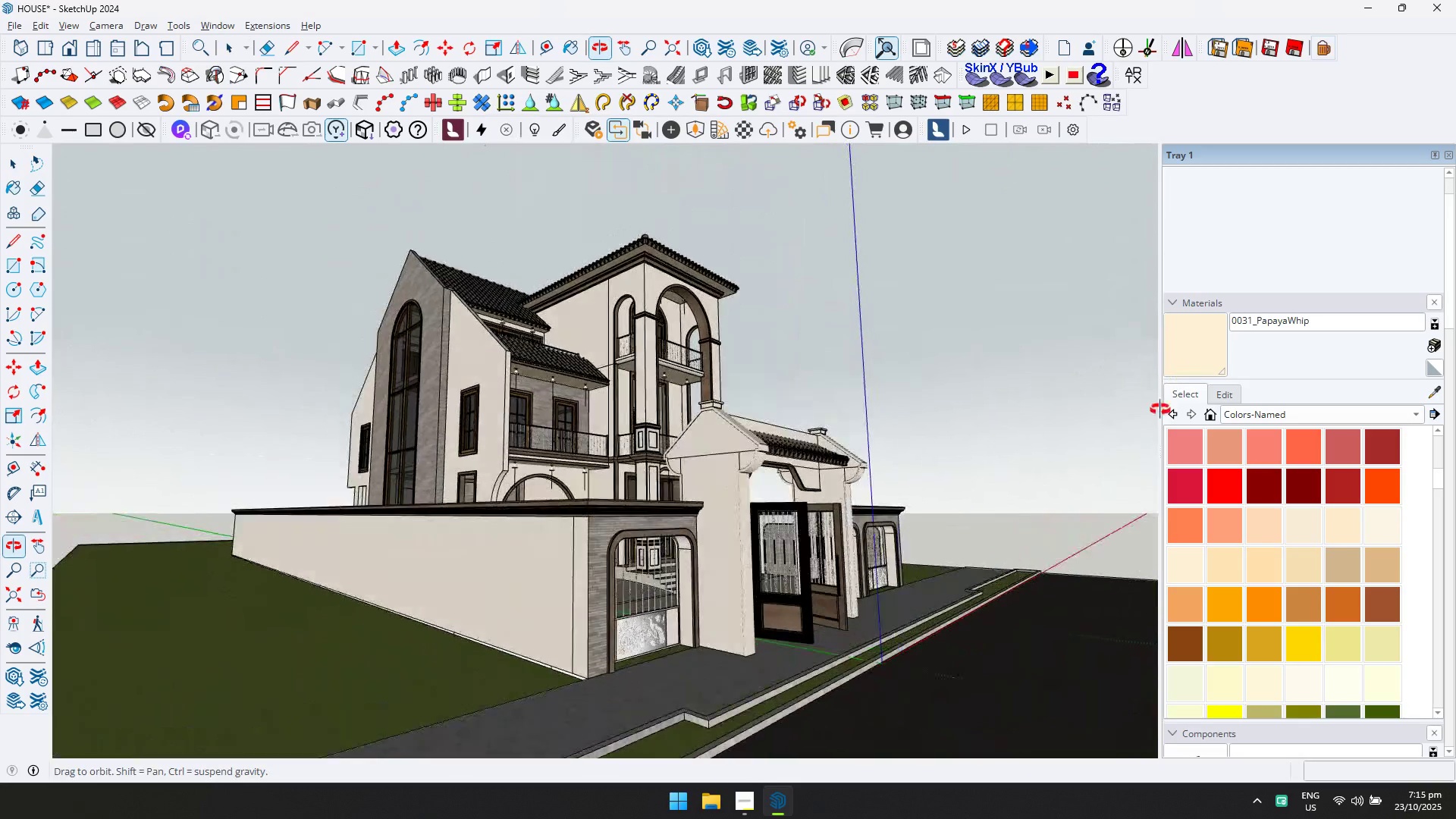 
key(Shift+ShiftLeft)
 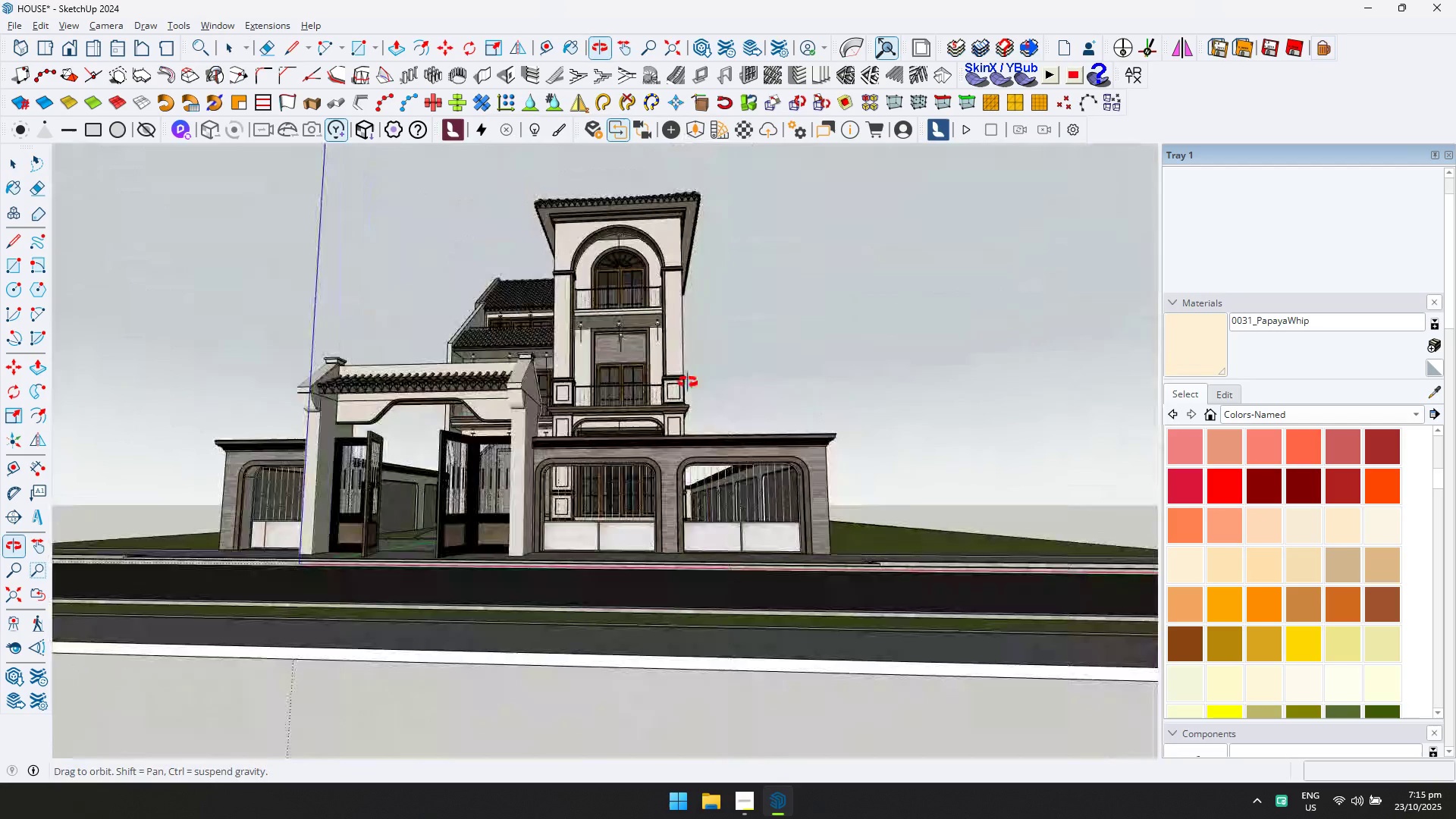 
hold_key(key=ShiftLeft, duration=0.33)
 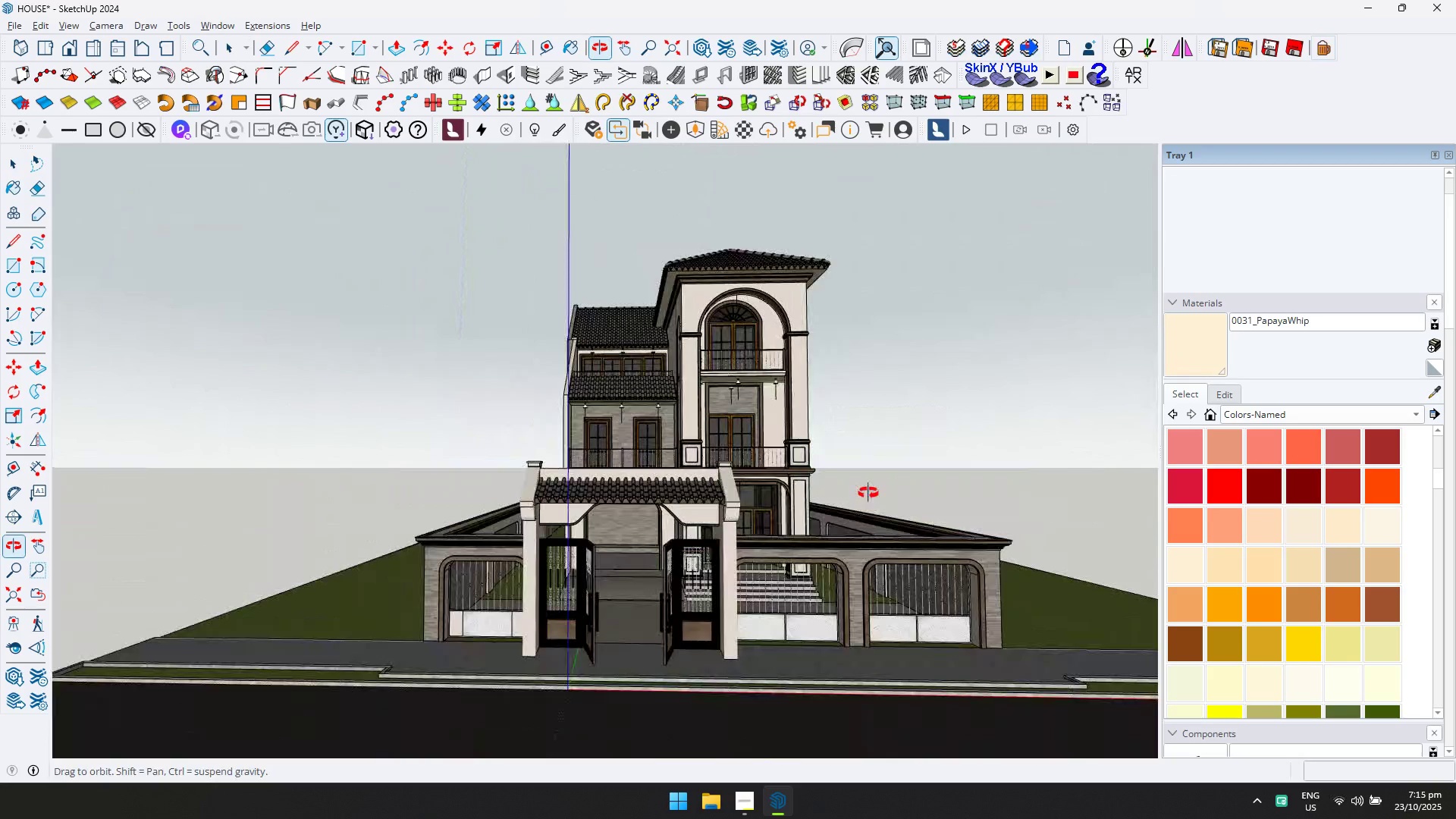 
key(Control+ControlLeft)
 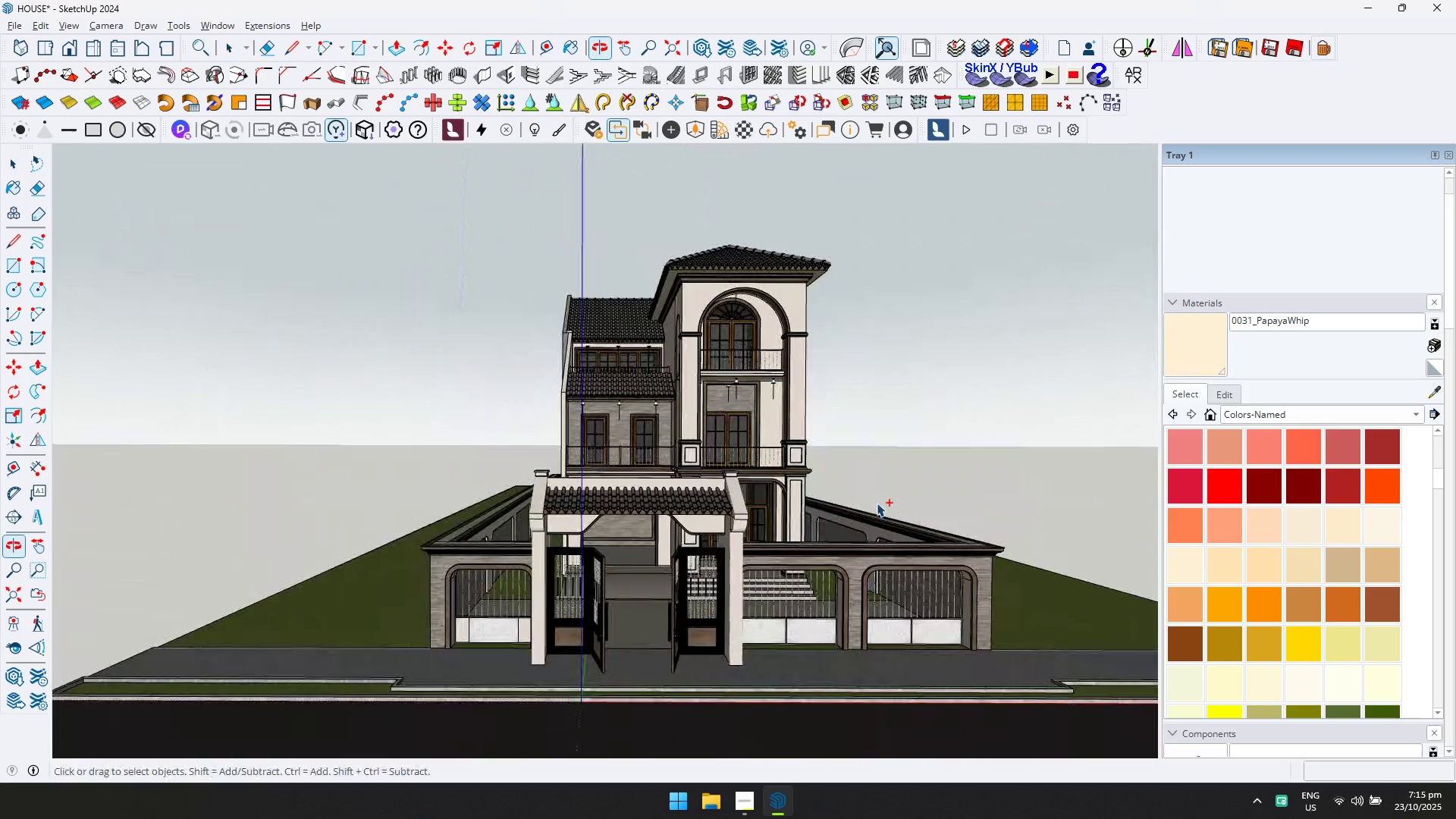 
key(Control+S)
 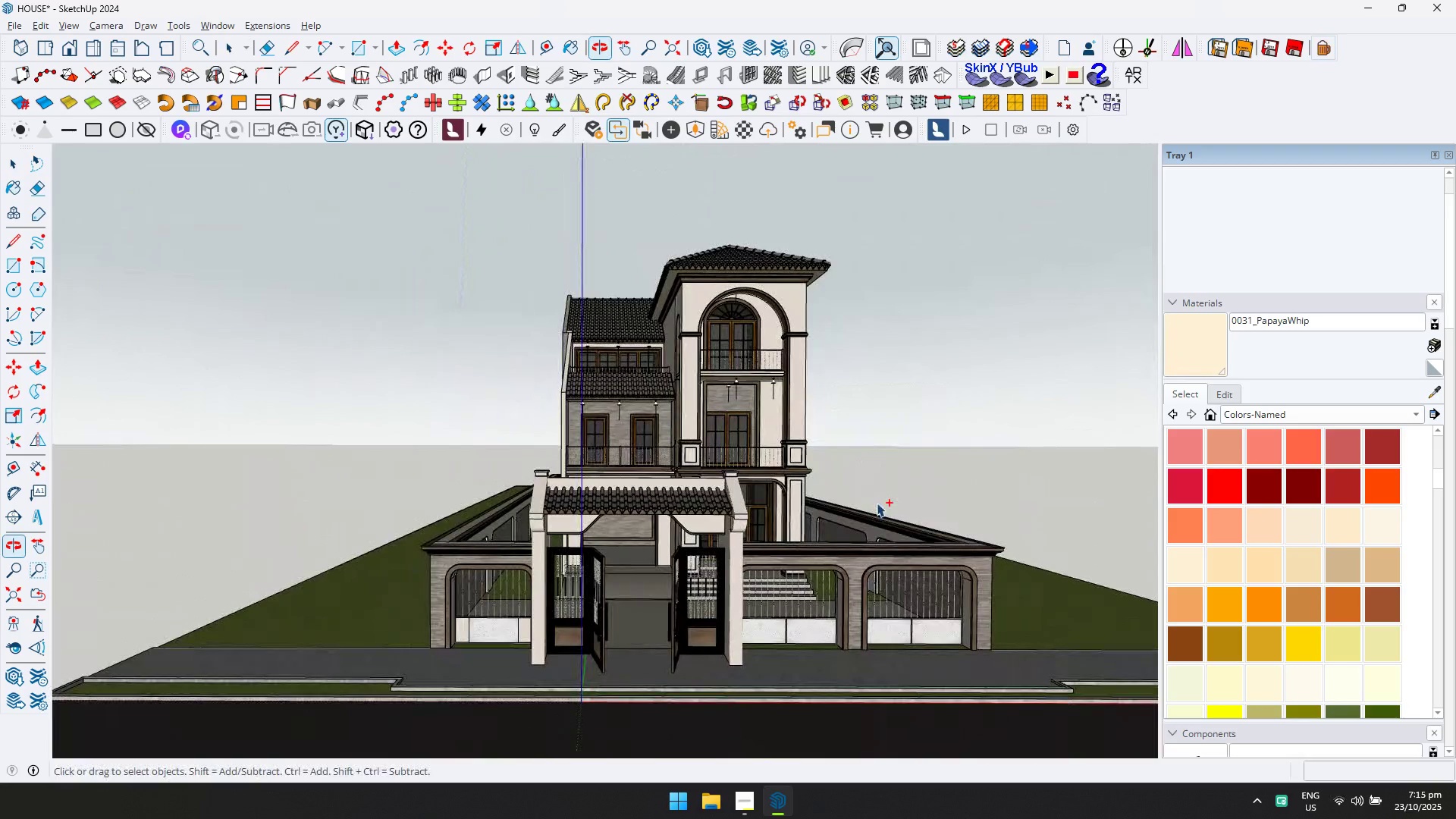 
key(Tab)
 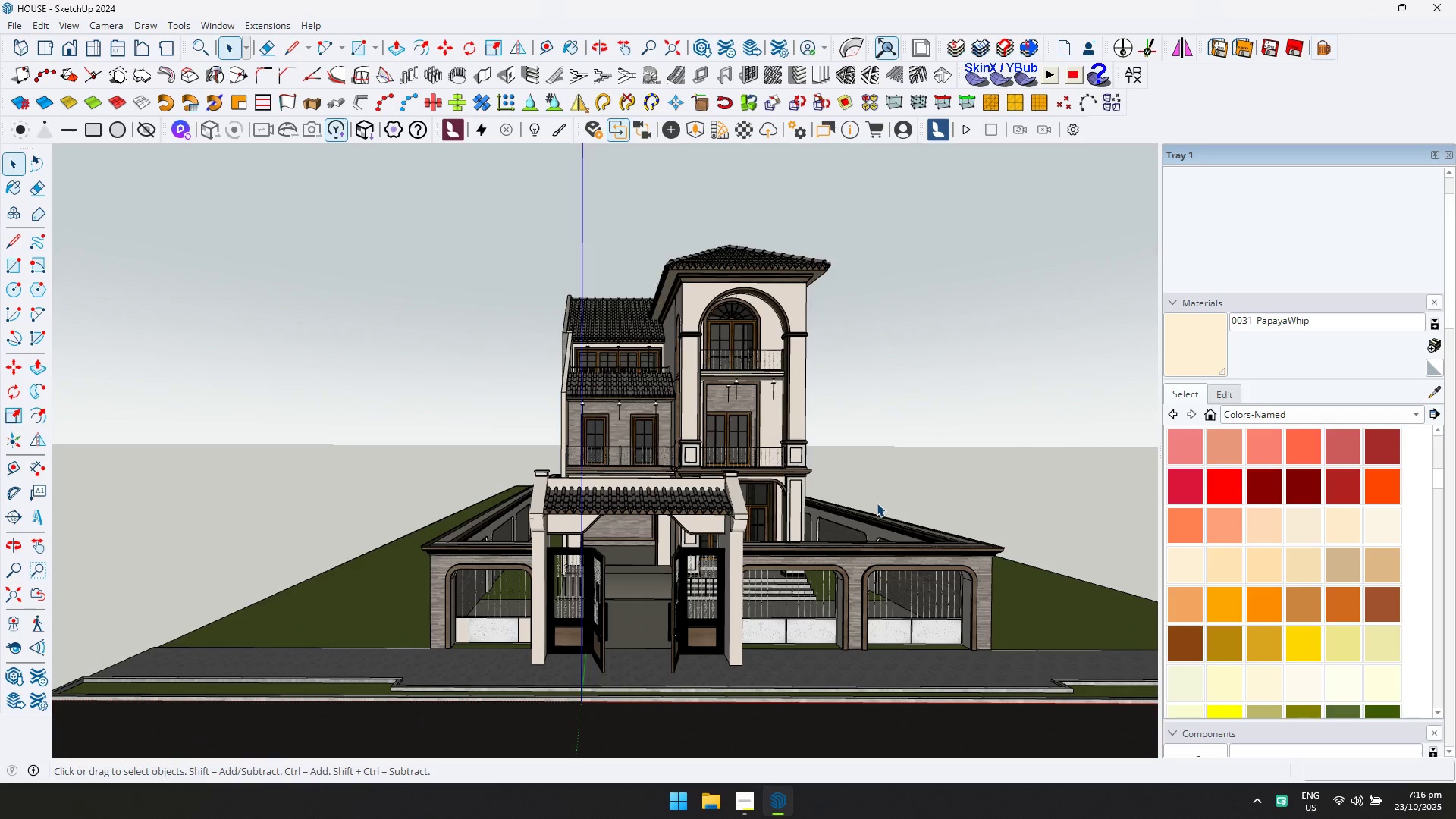 
wait(23.02)
 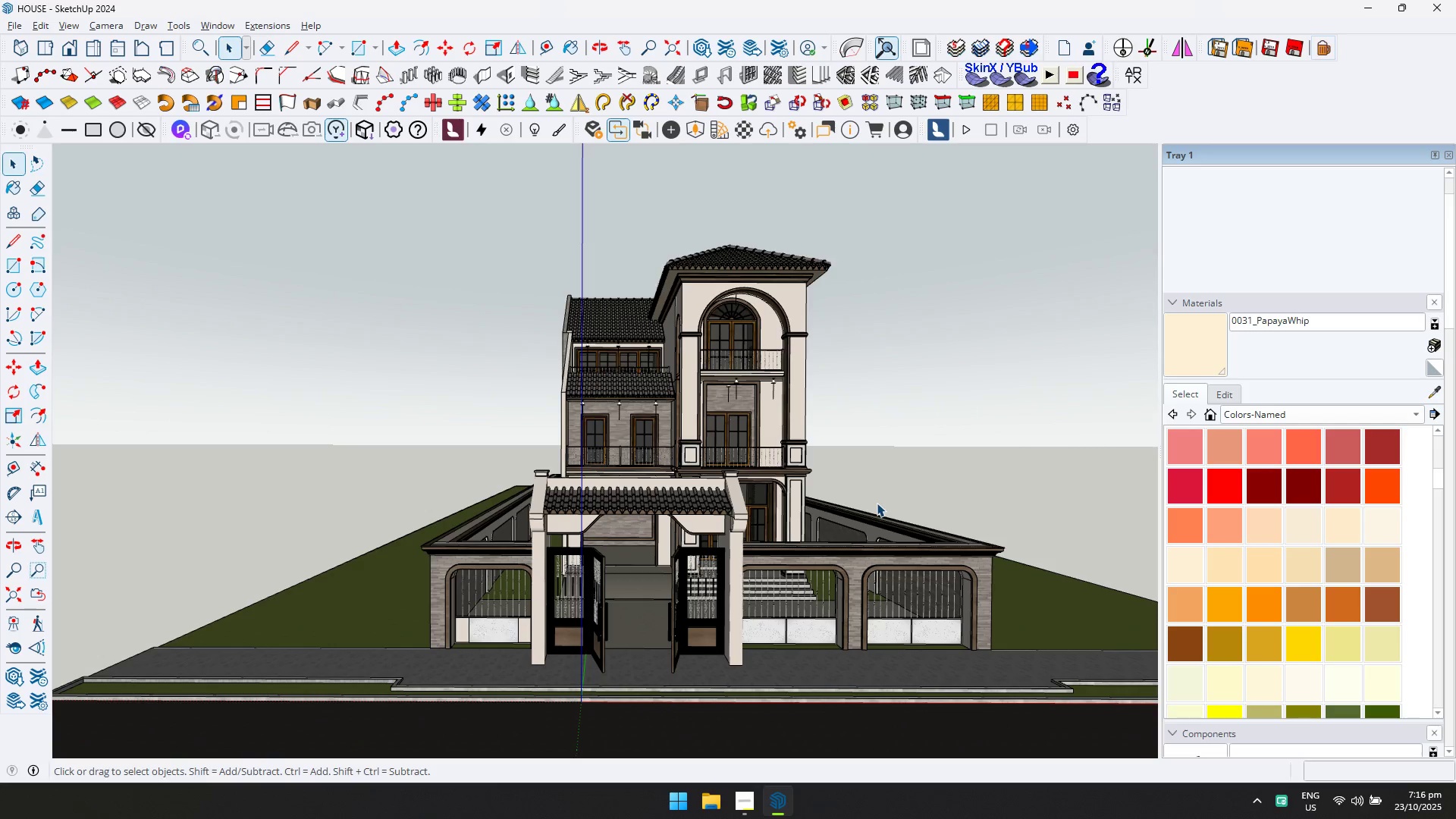 
left_click([213, 20])
 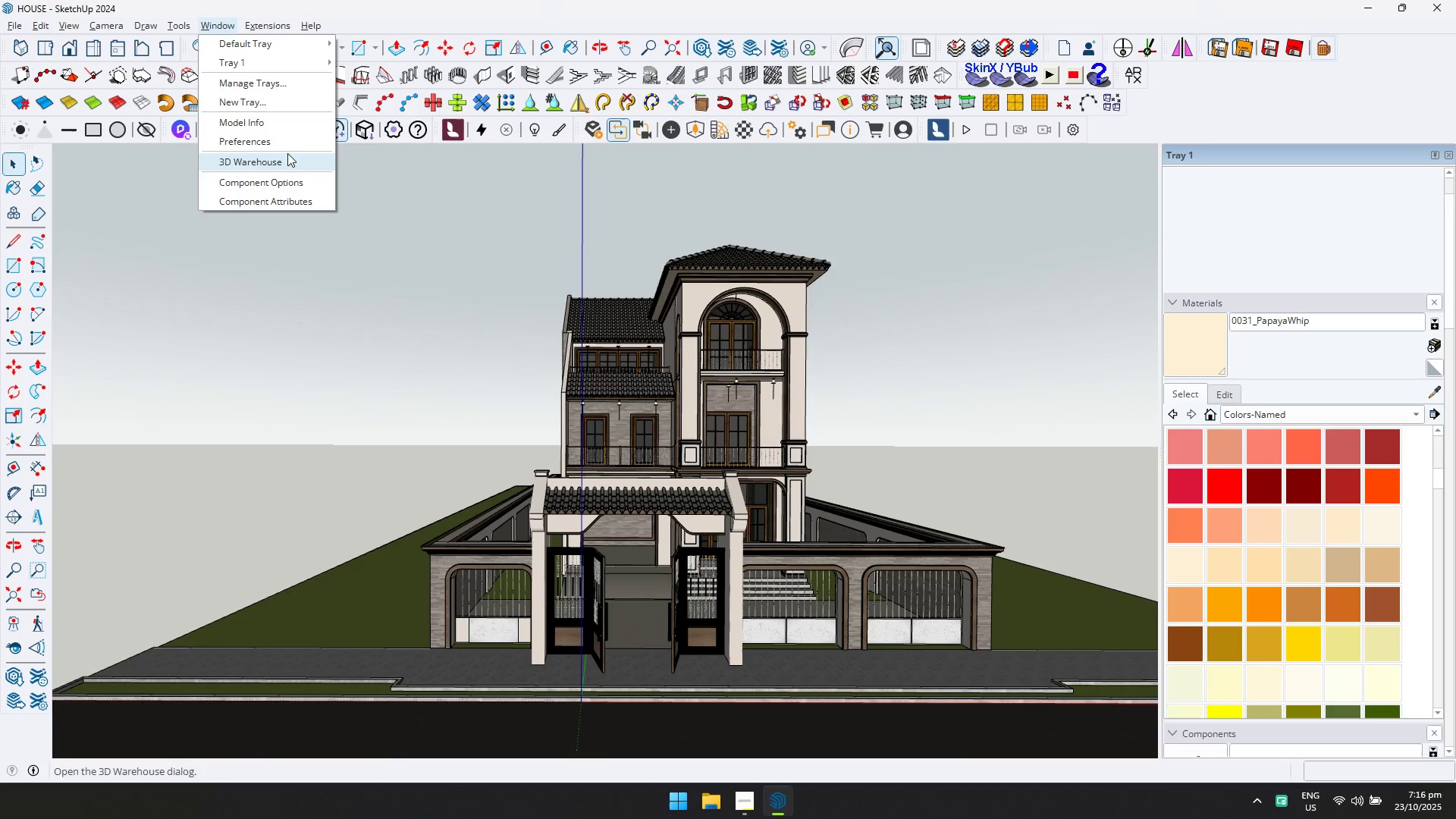 
left_click([289, 159])
 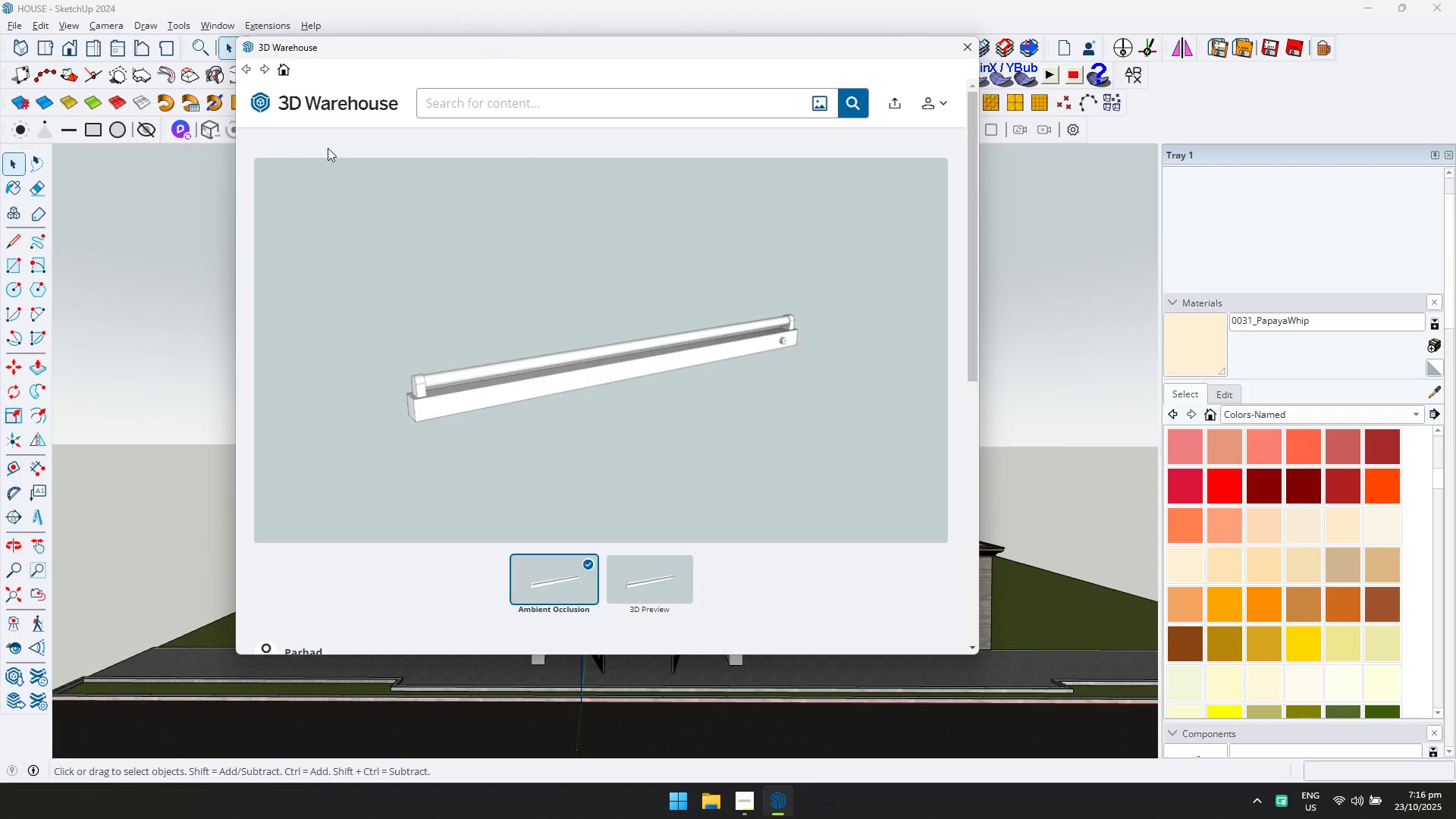 
left_click([438, 96])
 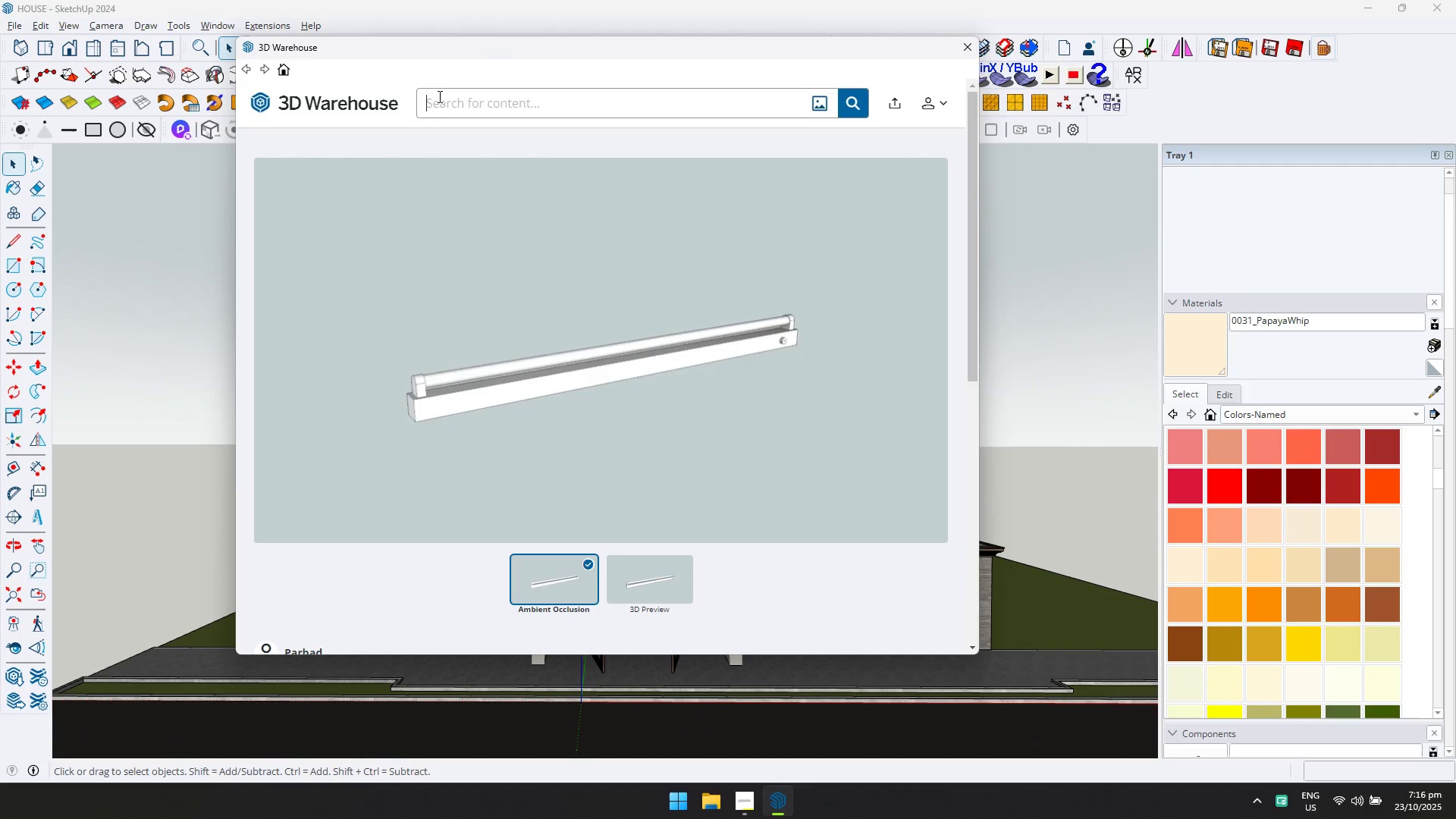 
type(wall light)
 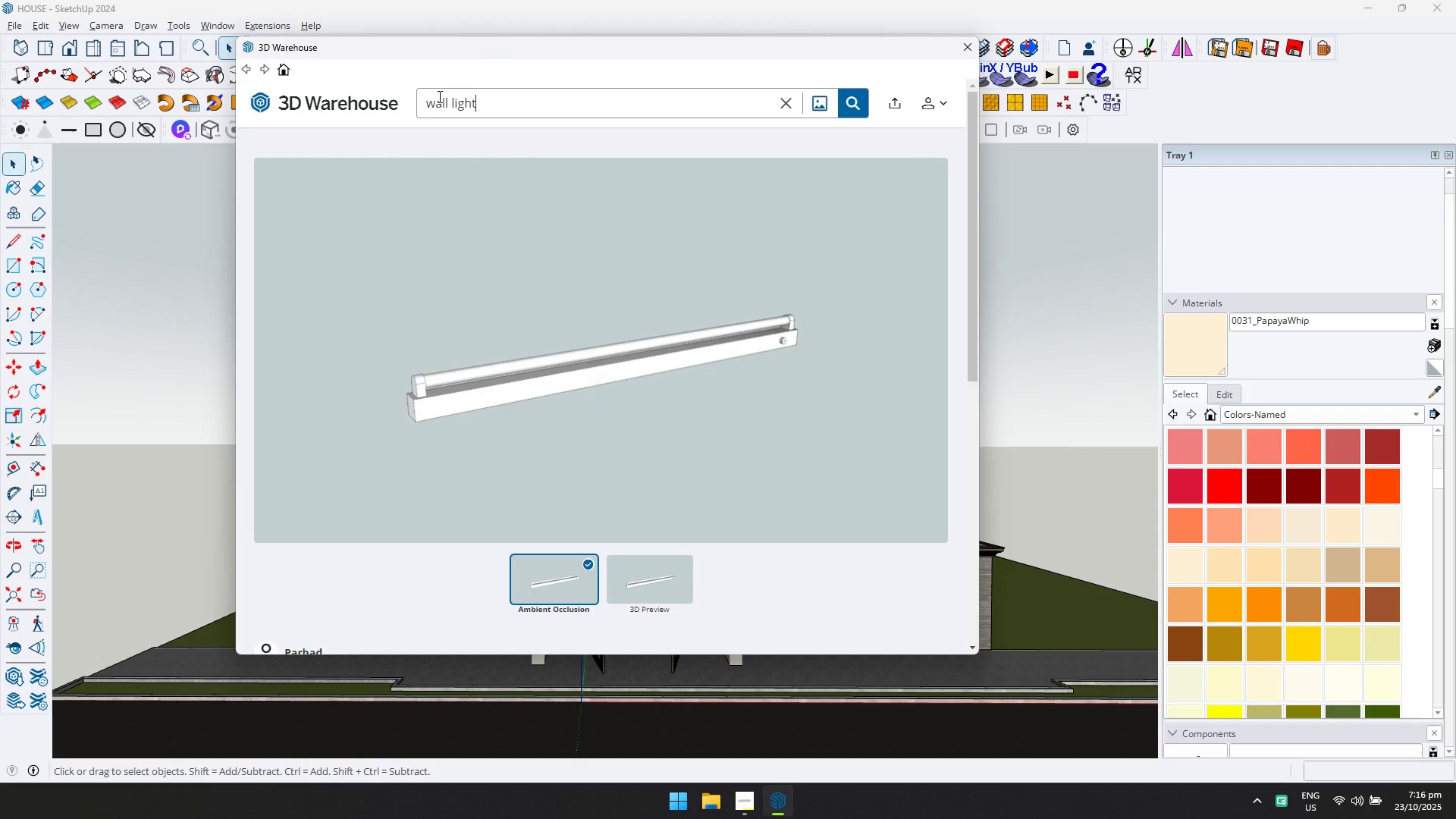 
key(Enter)
 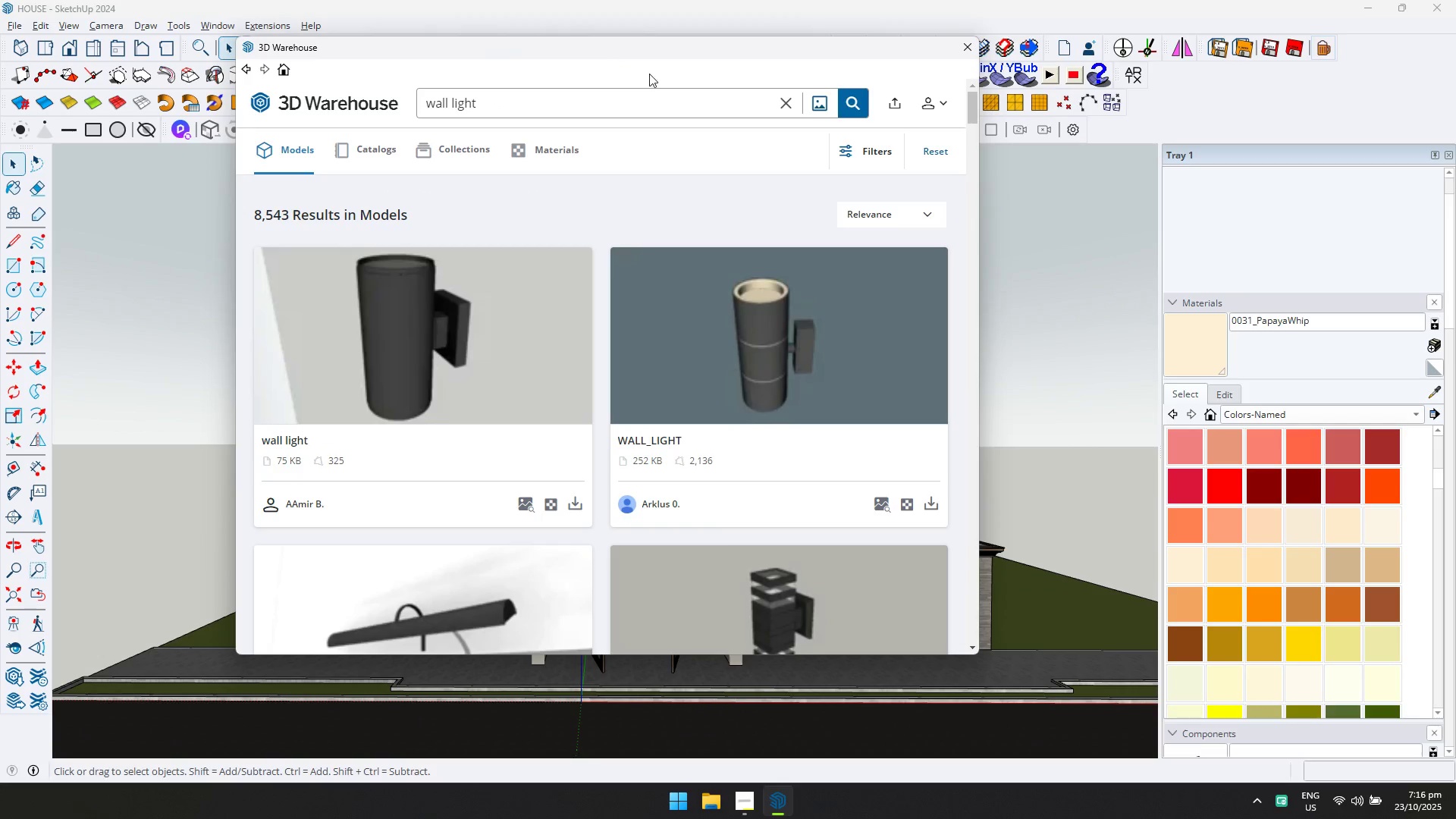 
scroll: coordinate [649, 343], scroll_direction: down, amount: 2.0
 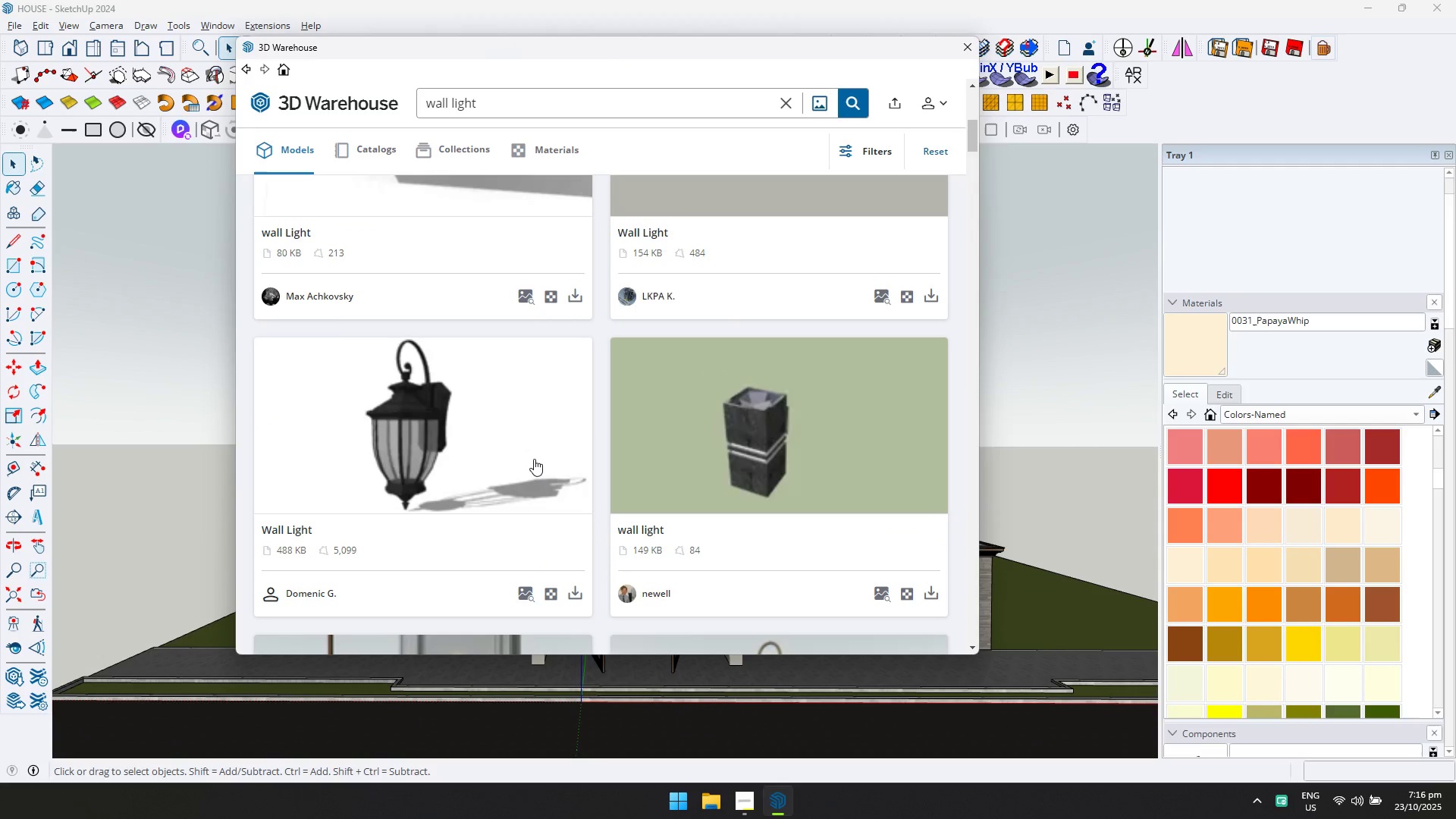 
left_click([534, 459])
 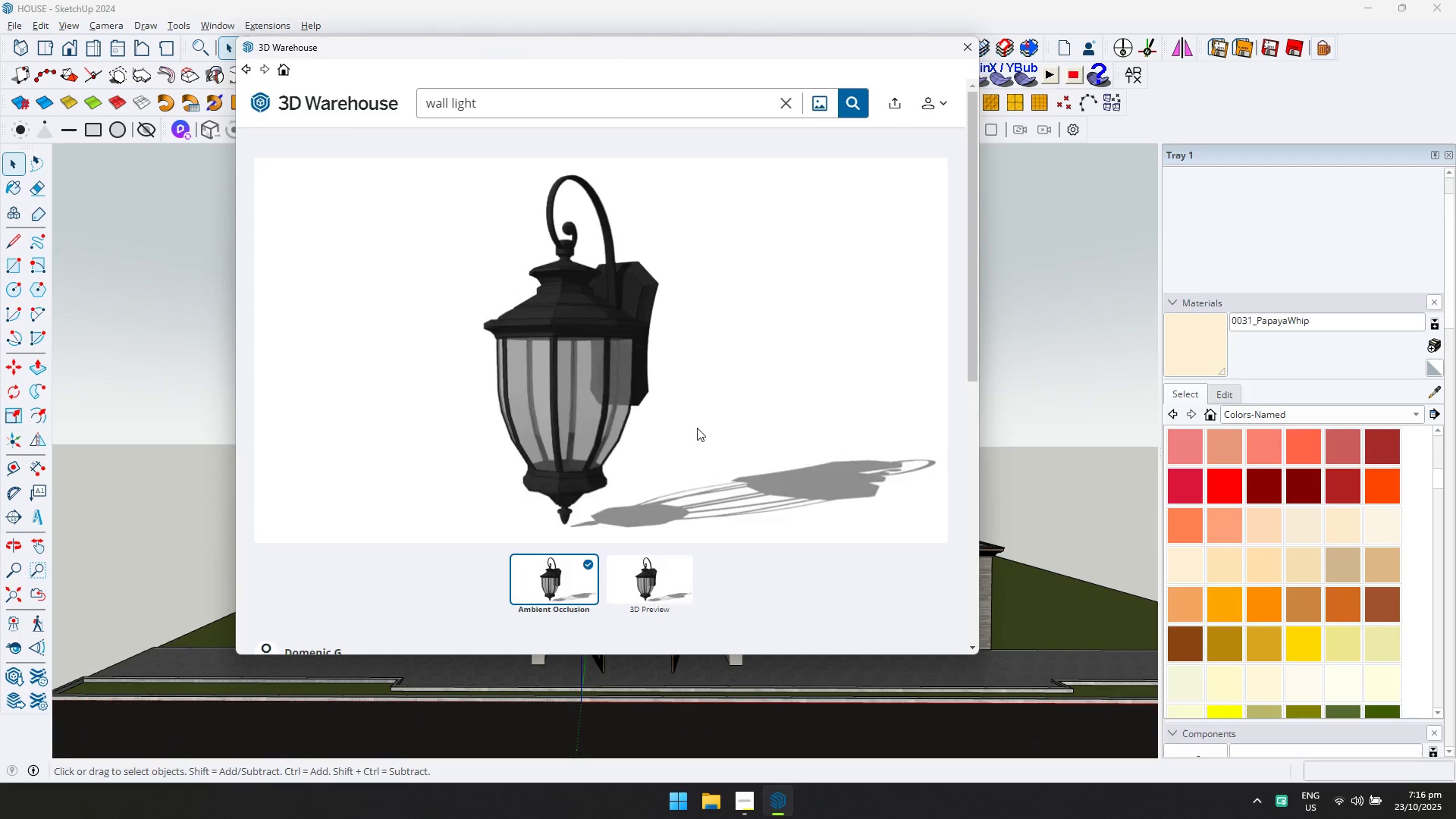 
scroll: coordinate [793, 418], scroll_direction: down, amount: 1.0
 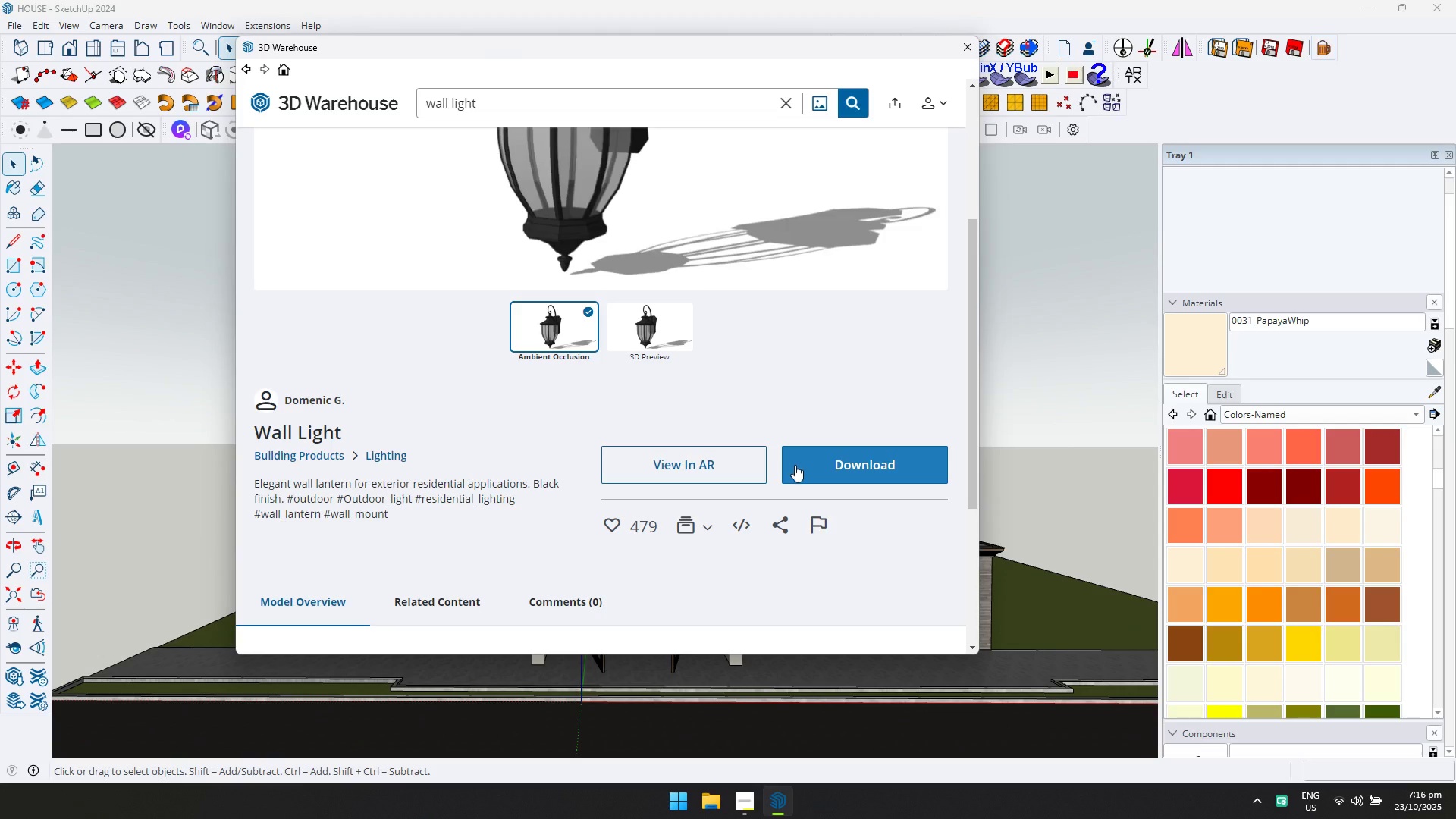 
left_click([798, 469])
 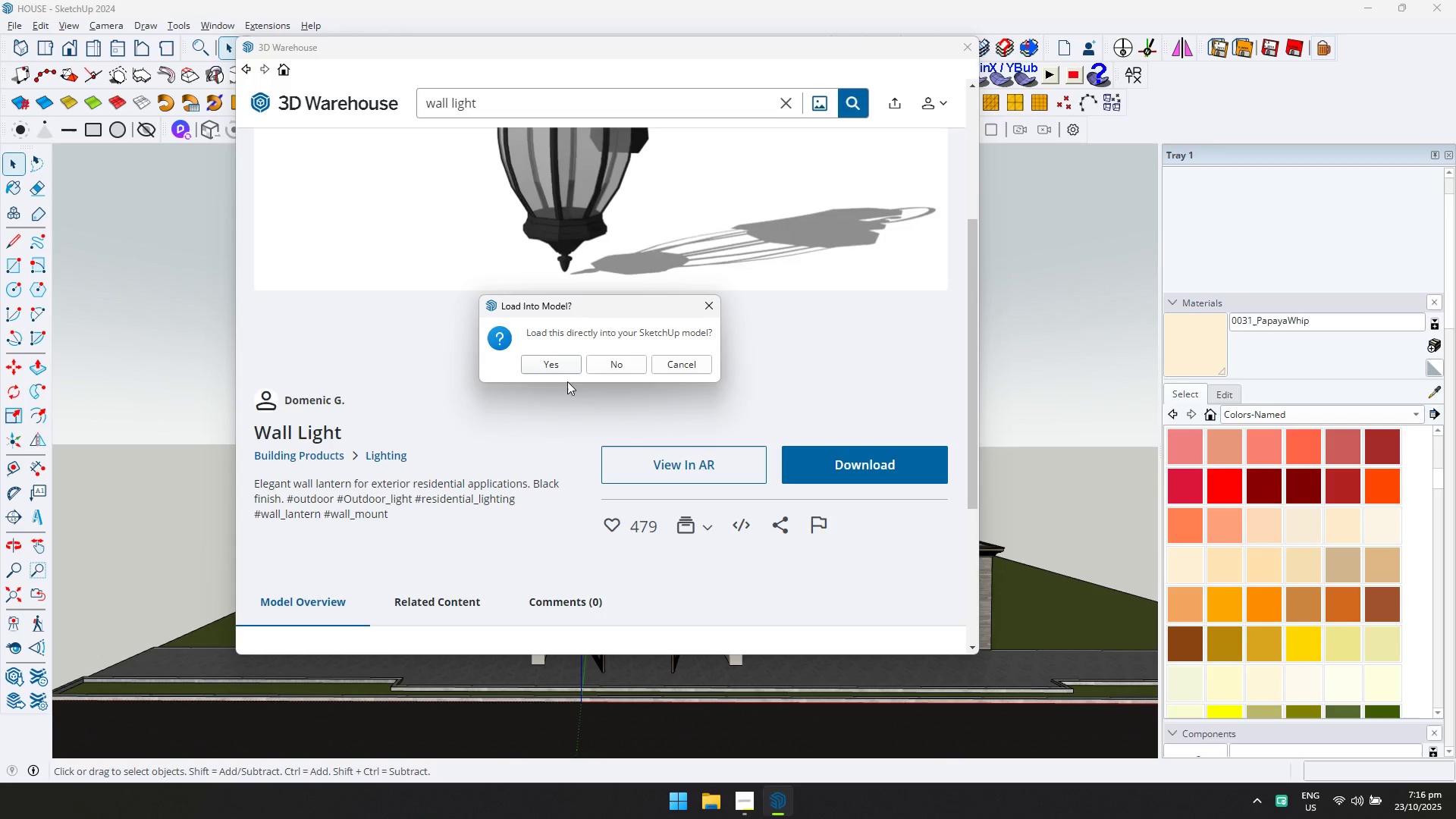 
left_click([557, 366])
 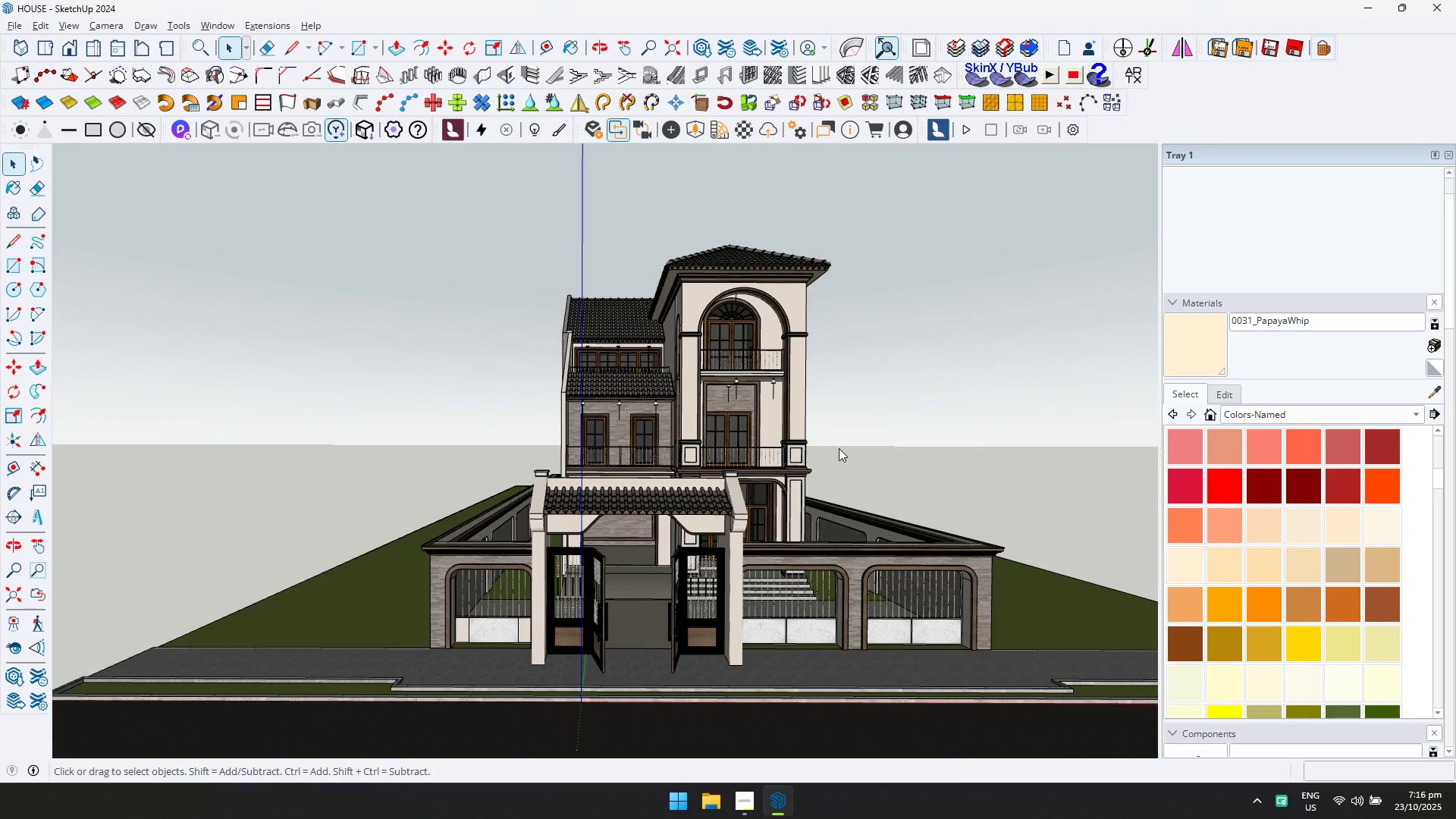 
scroll: coordinate [988, 654], scroll_direction: up, amount: 16.0
 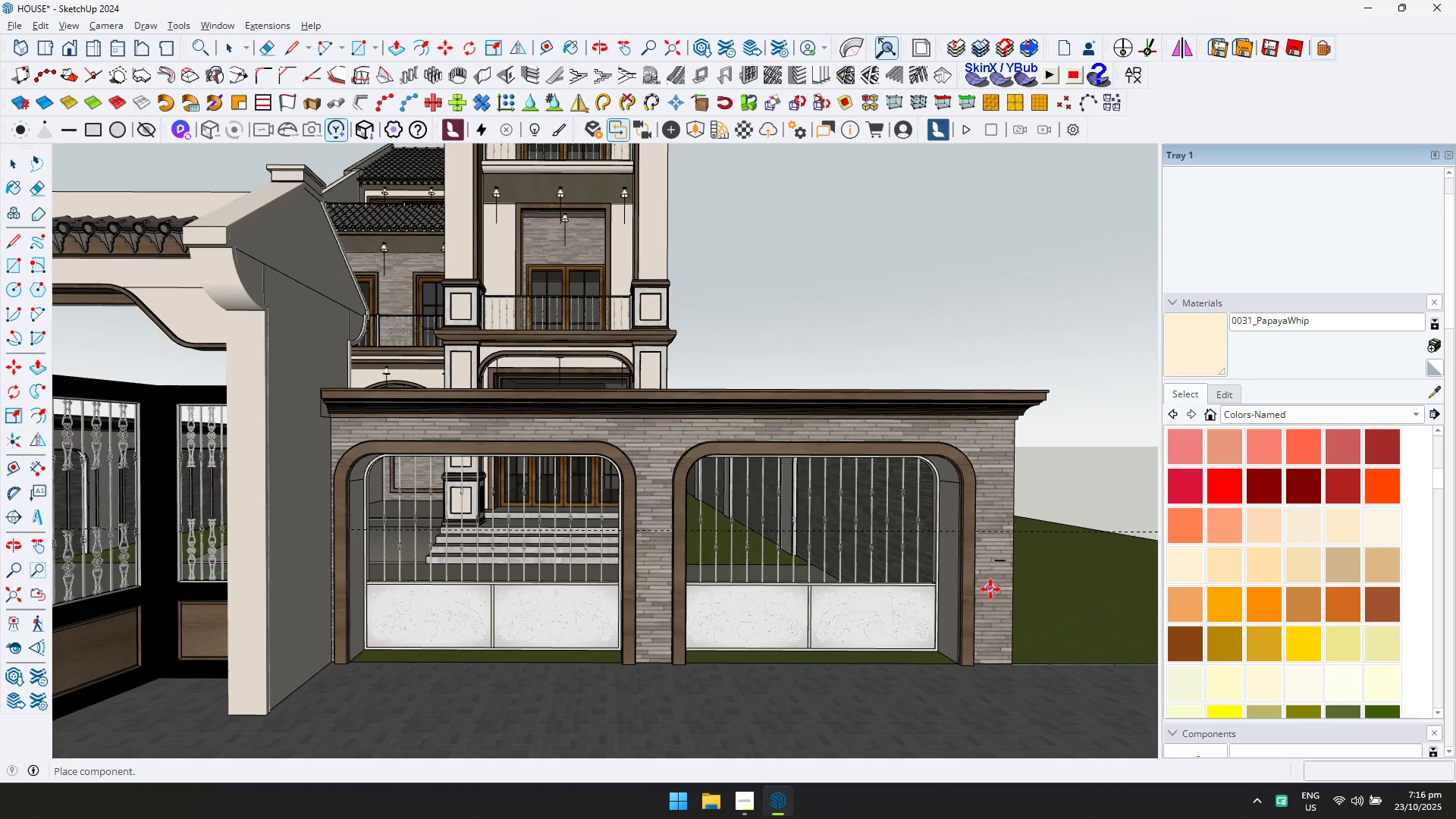 
left_click([991, 593])
 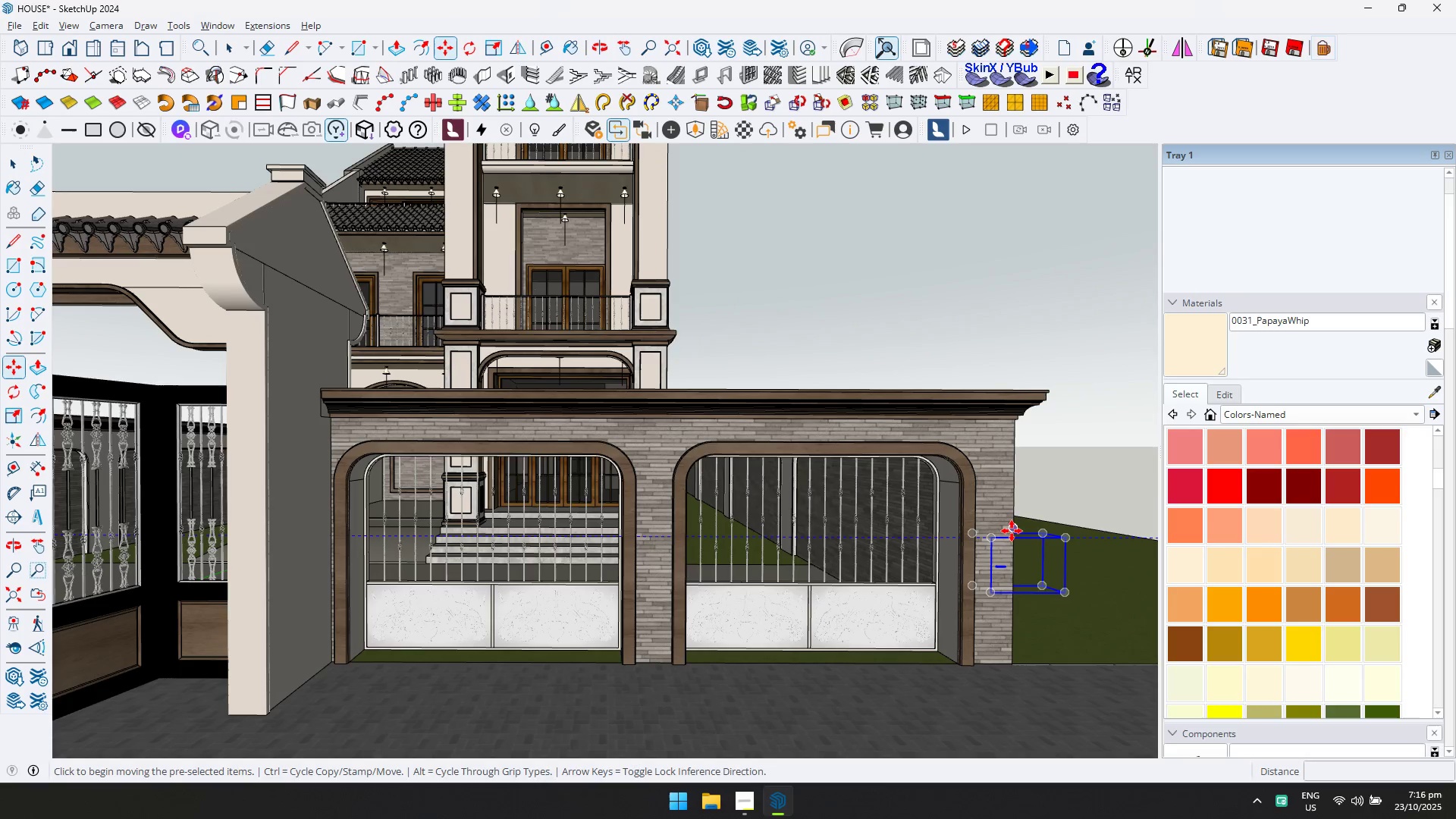 
key(Shift+1)
 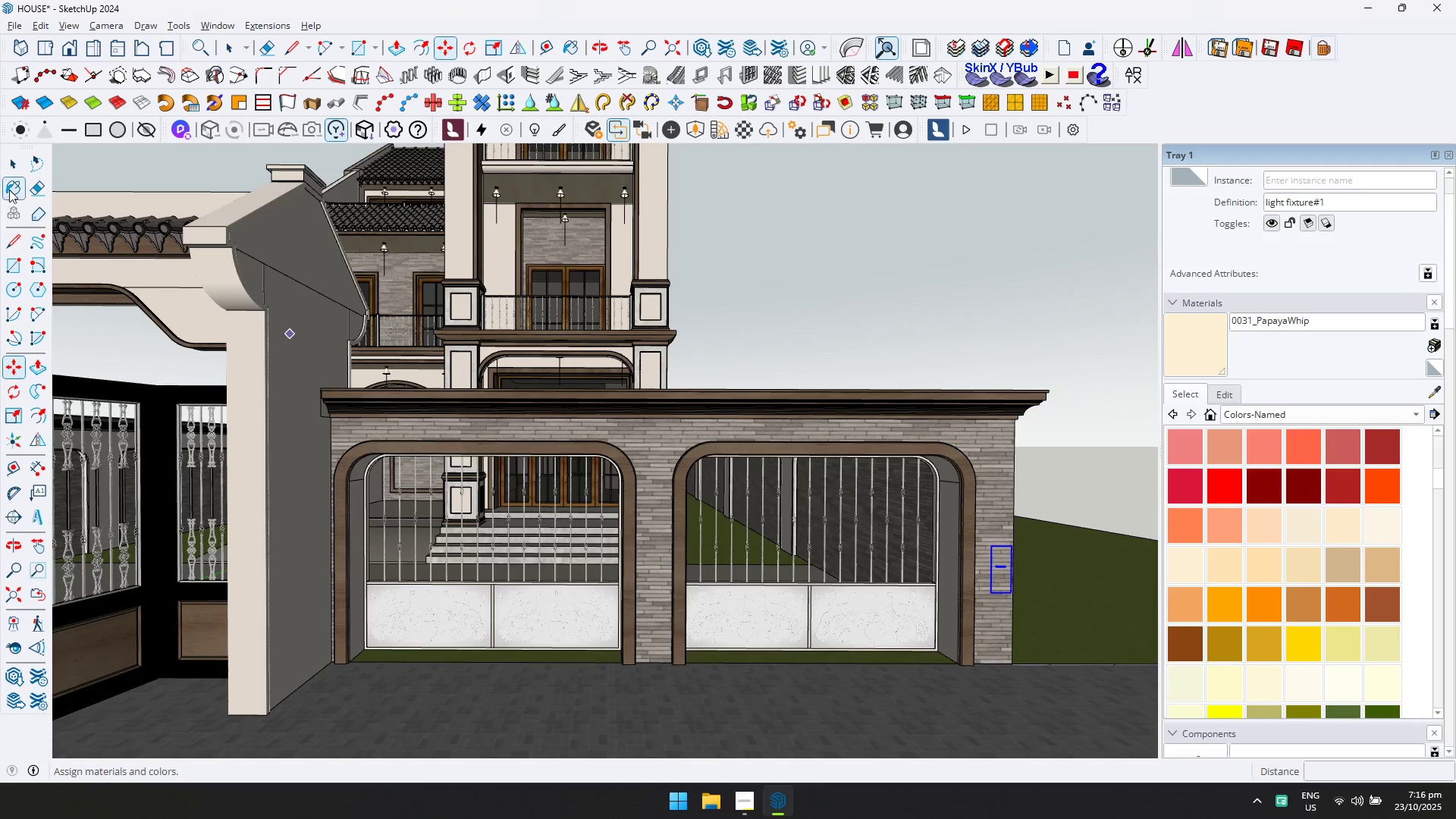 
left_click([11, 174])
 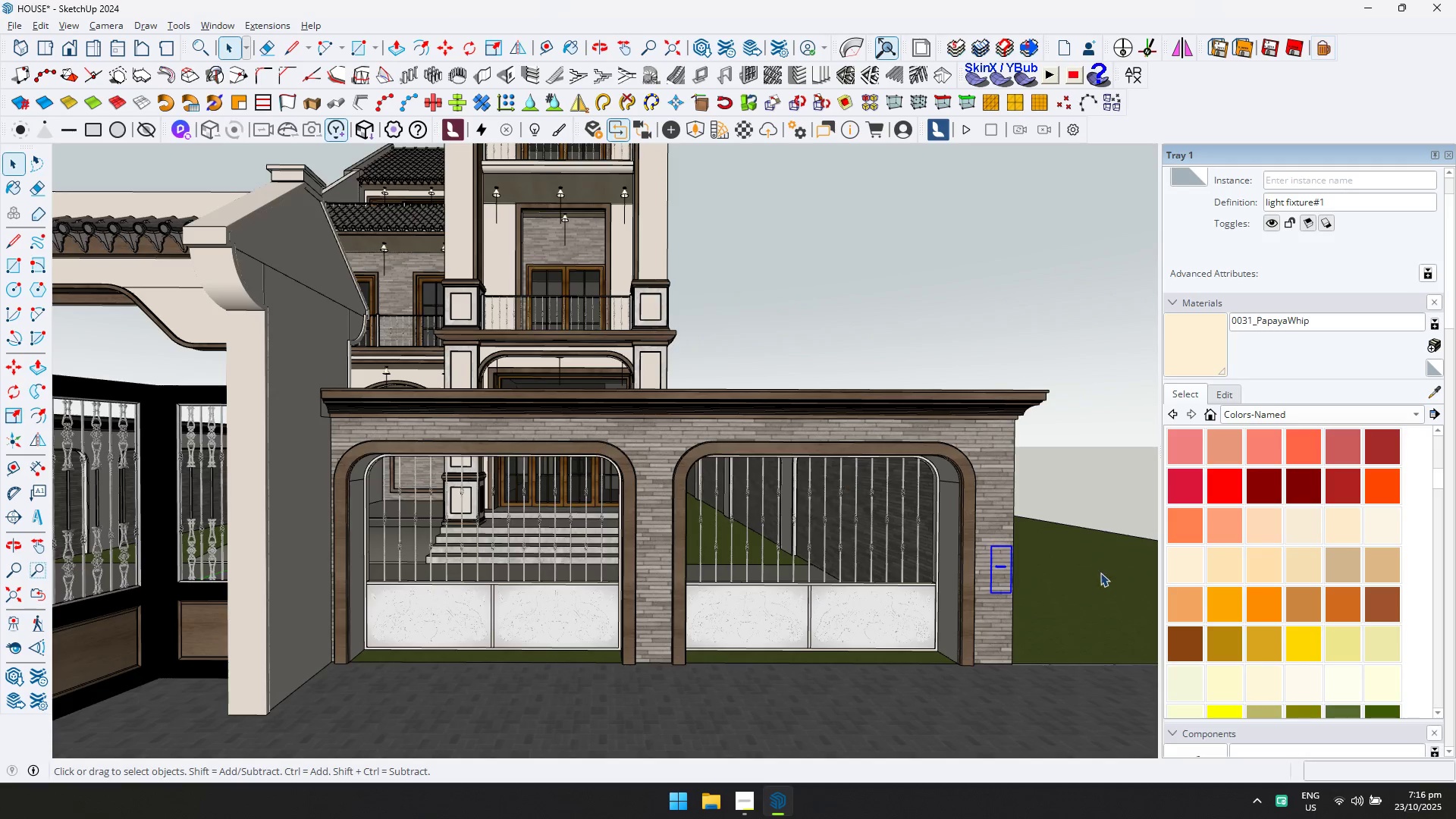 
scroll: coordinate [1105, 576], scroll_direction: up, amount: 4.0
 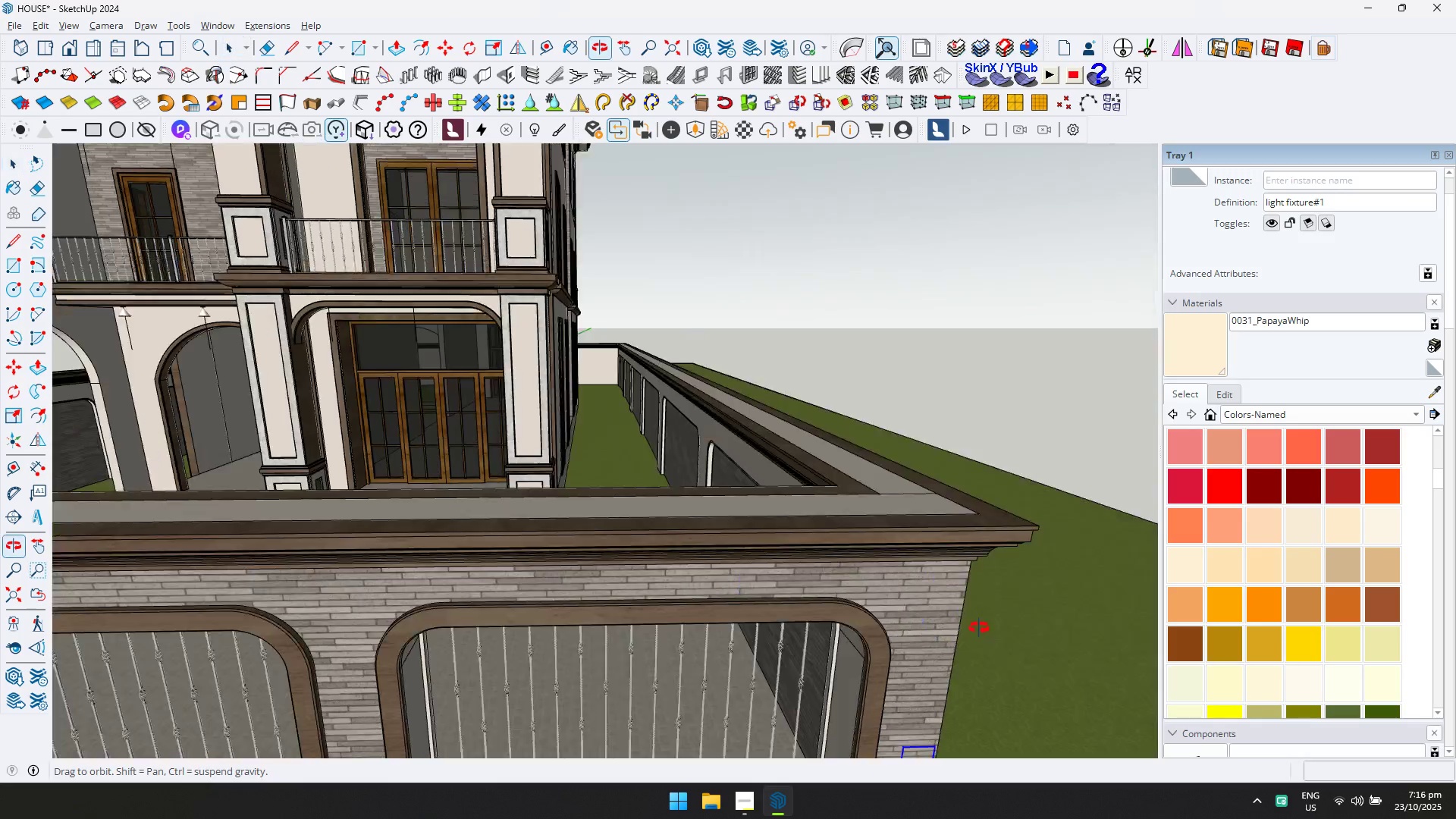 
key(M)
 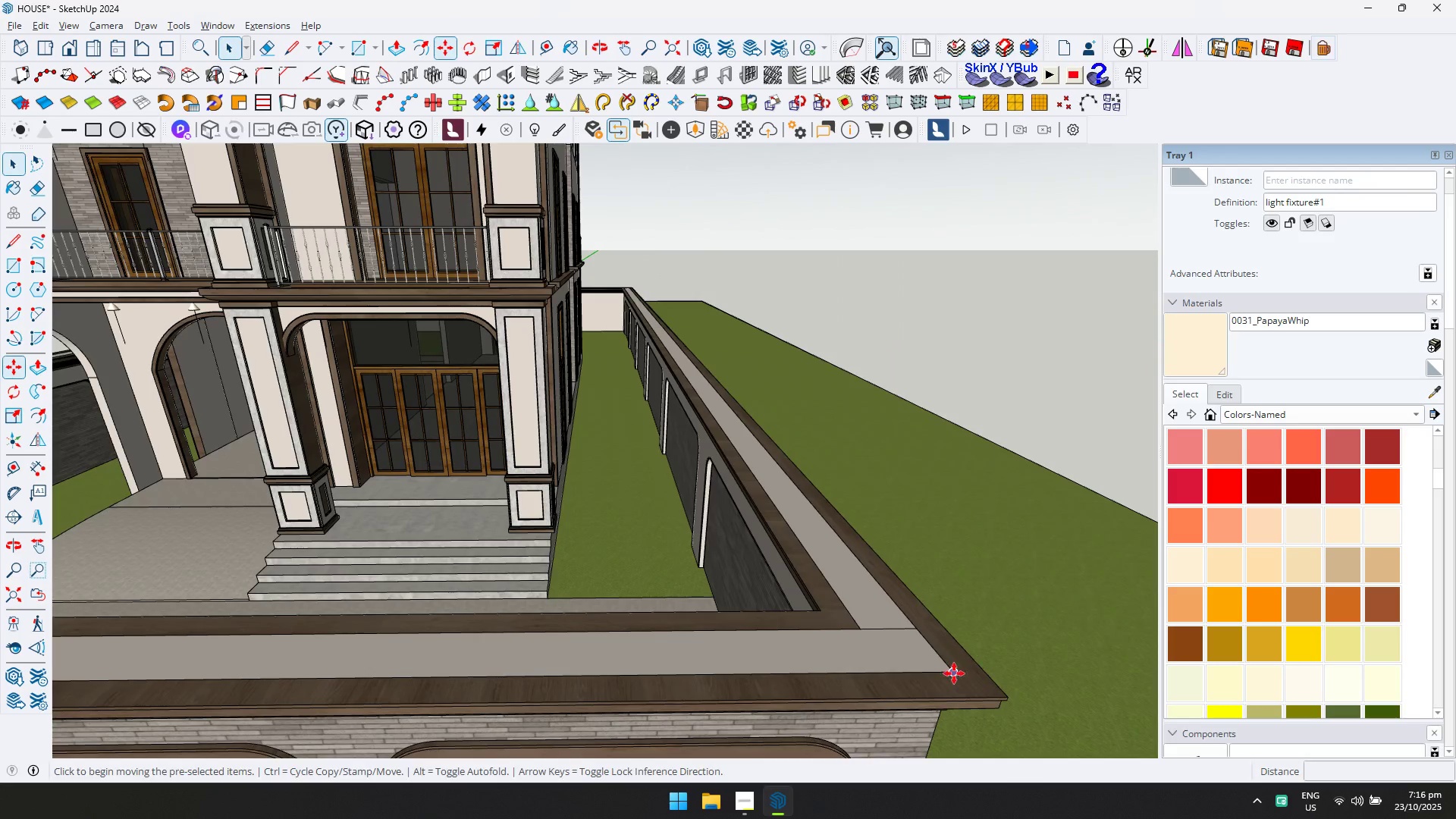 
hold_key(key=ShiftLeft, duration=0.55)
 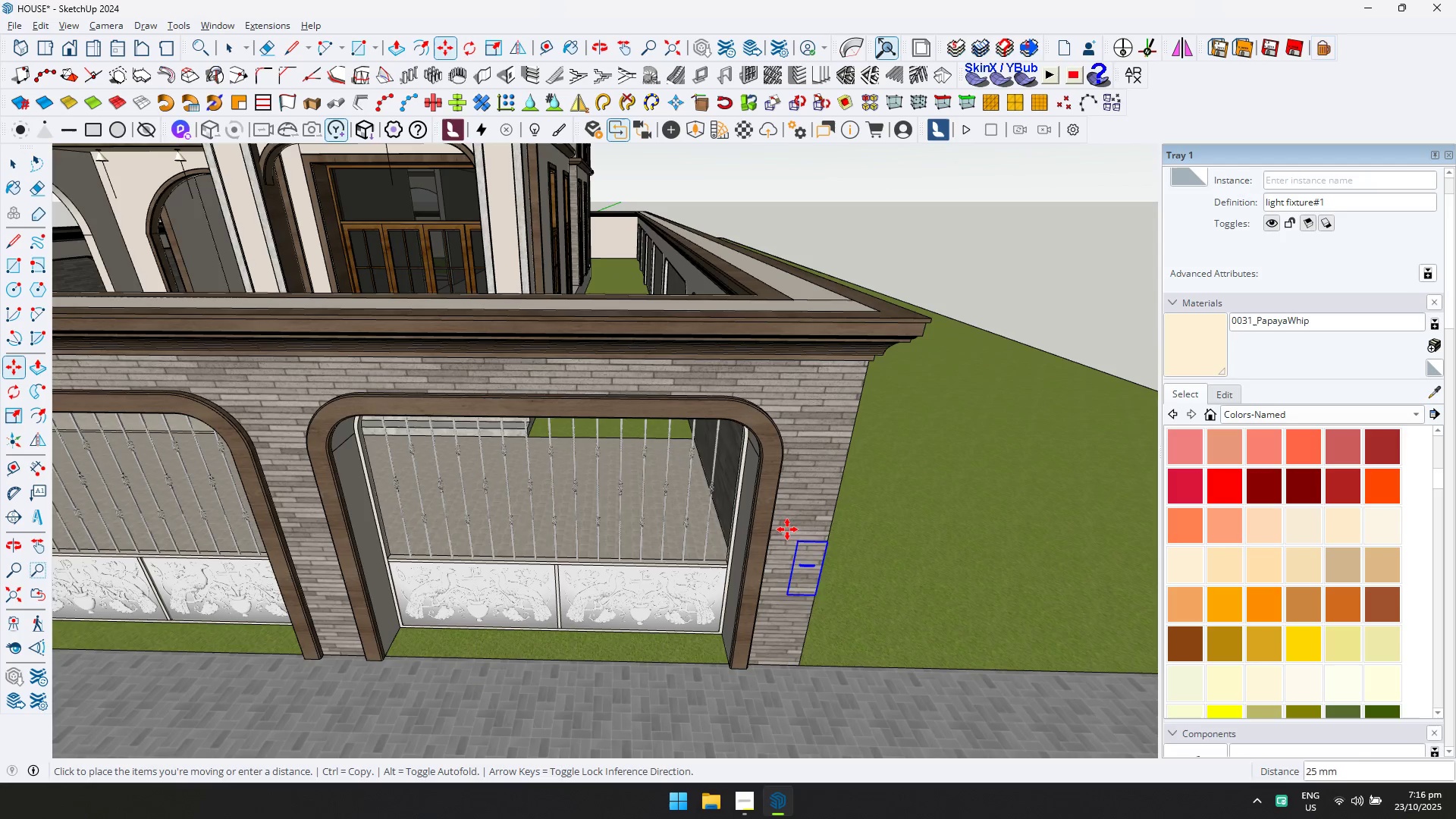 
left_click([791, 537])
 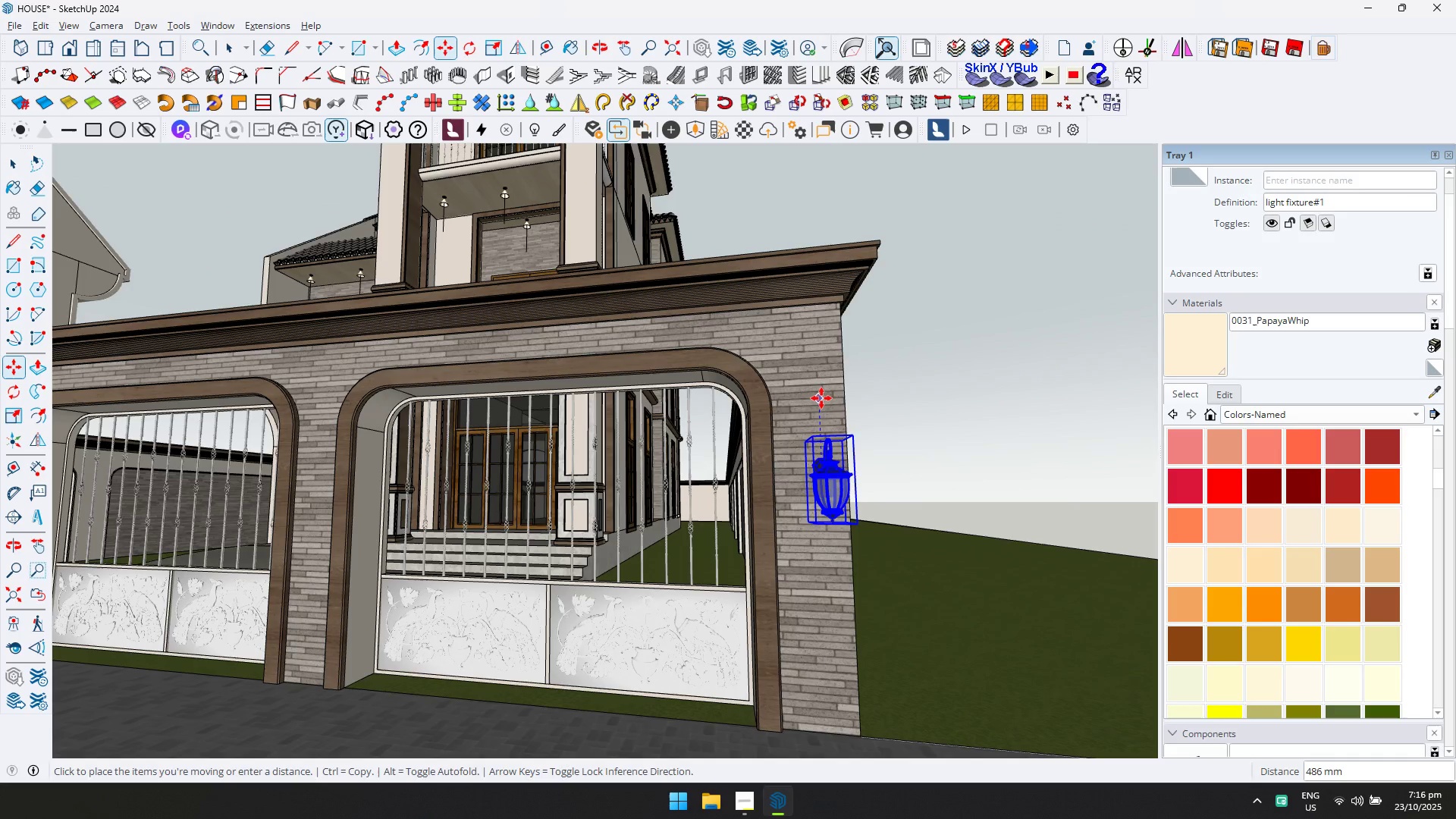 
left_click([822, 412])
 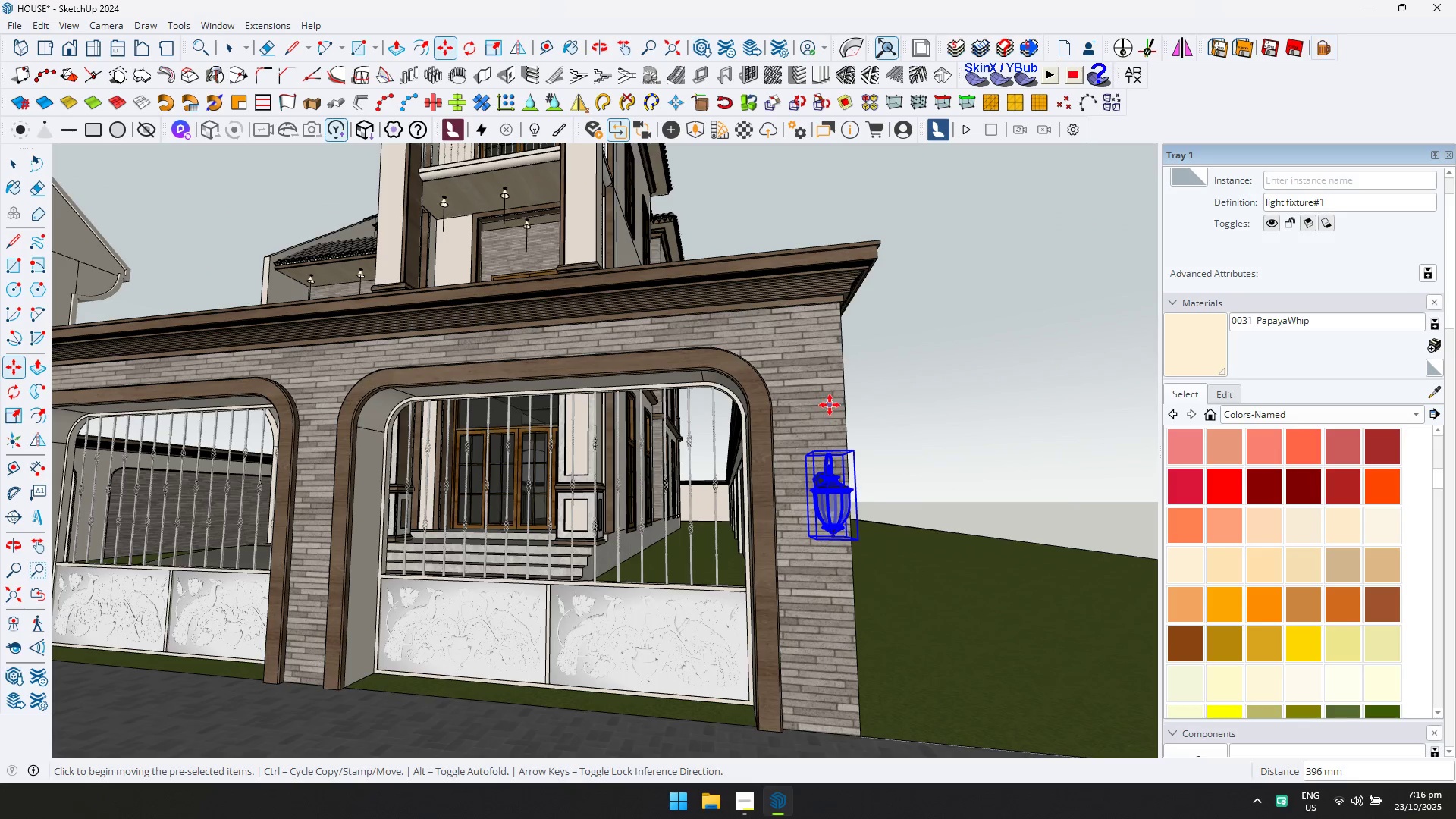 
left_click_drag(start_coordinate=[830, 405], to_coordinate=[824, 405])
 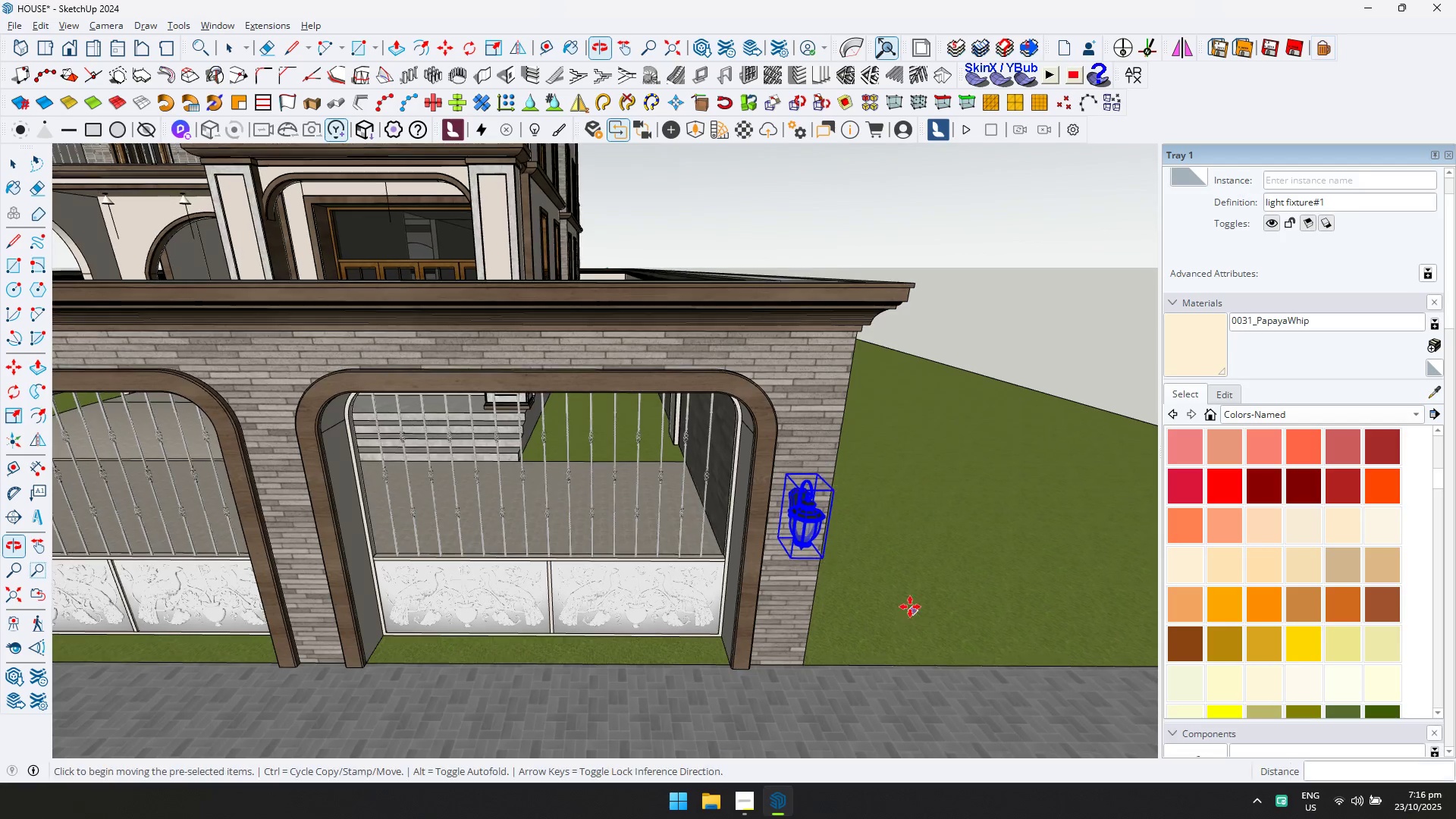 
right_click([825, 522])
 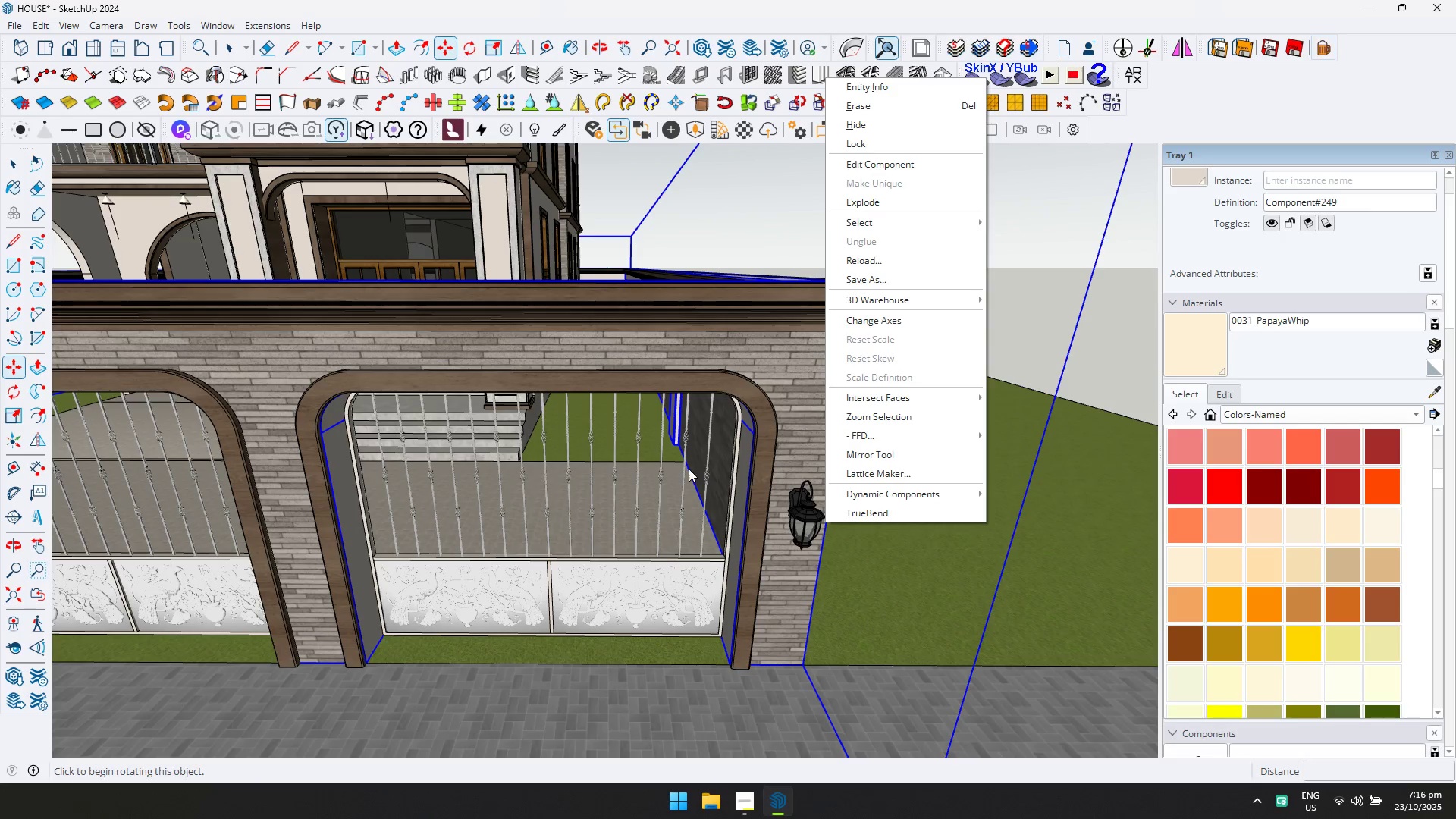 
key(Escape)
 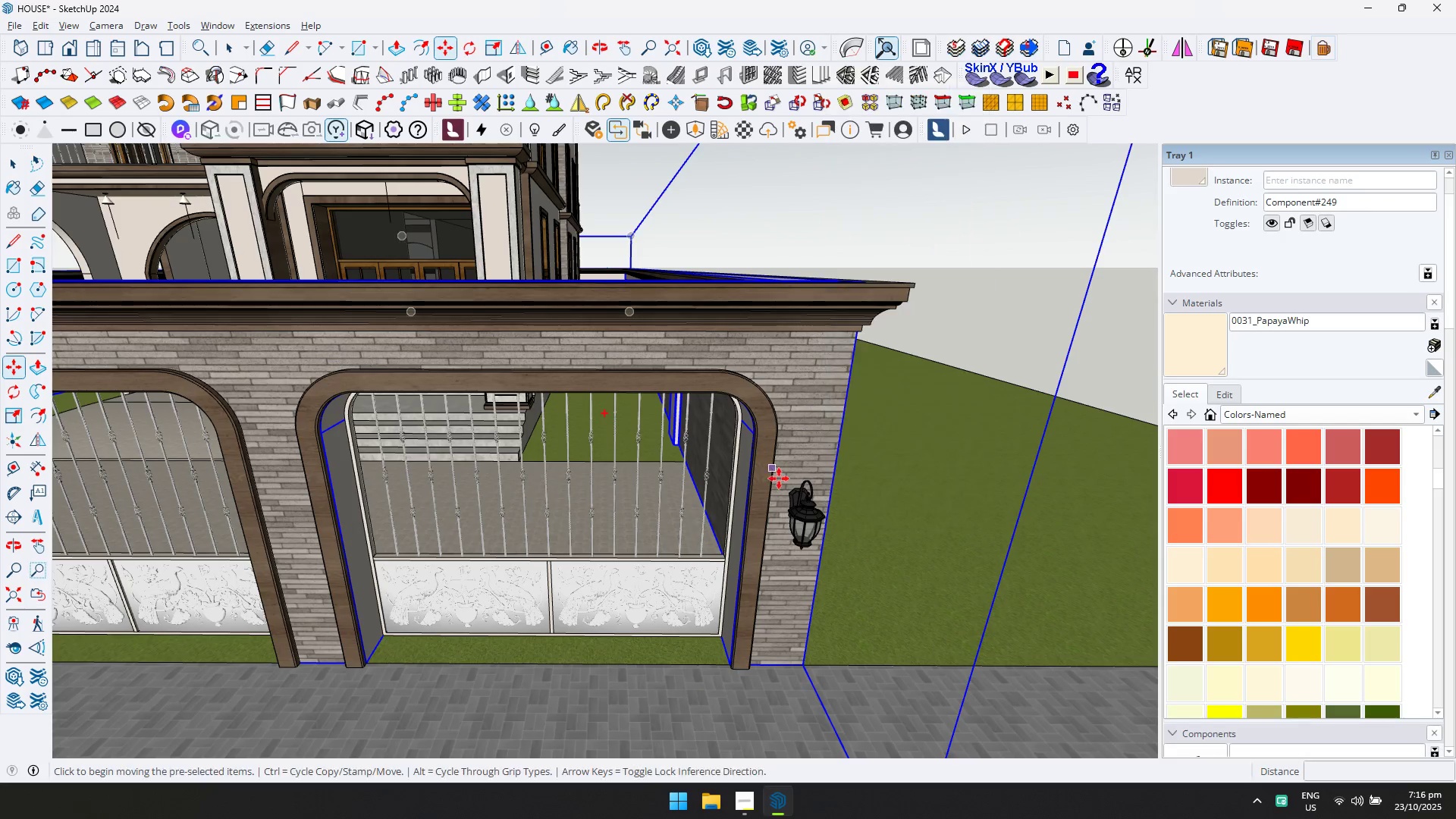 
key(Space)
 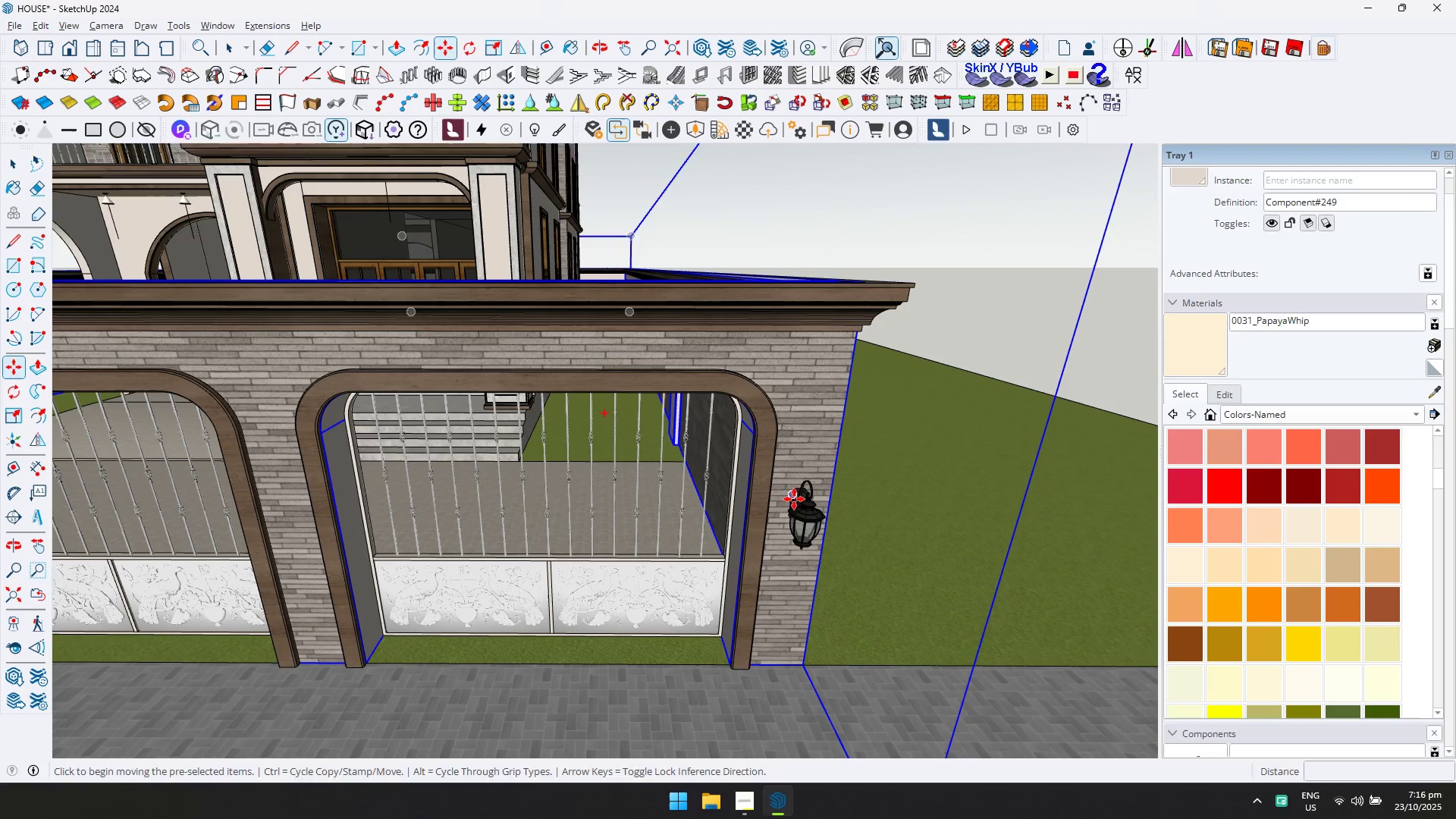 
key(Escape)
 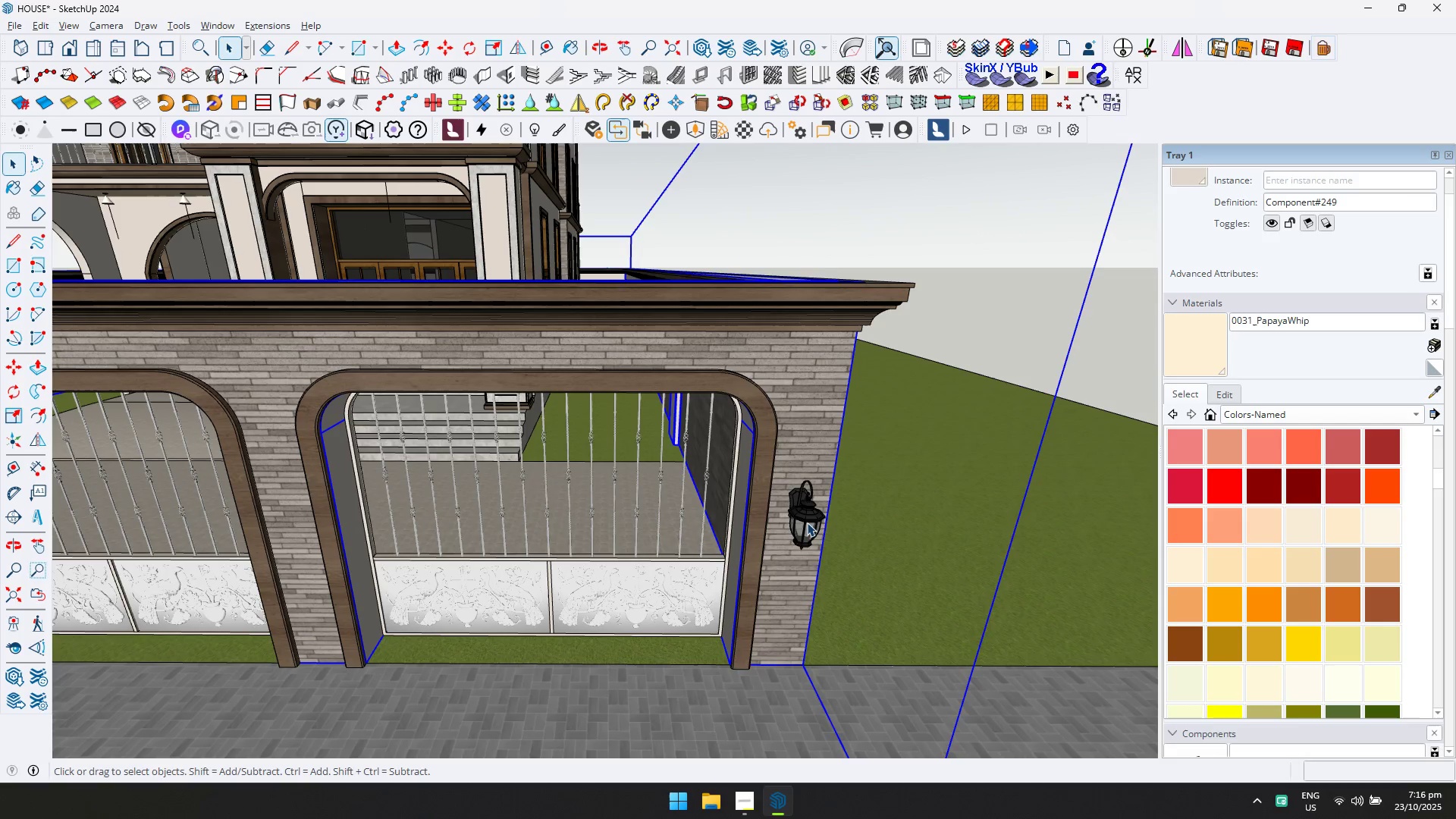 
double_click([807, 522])
 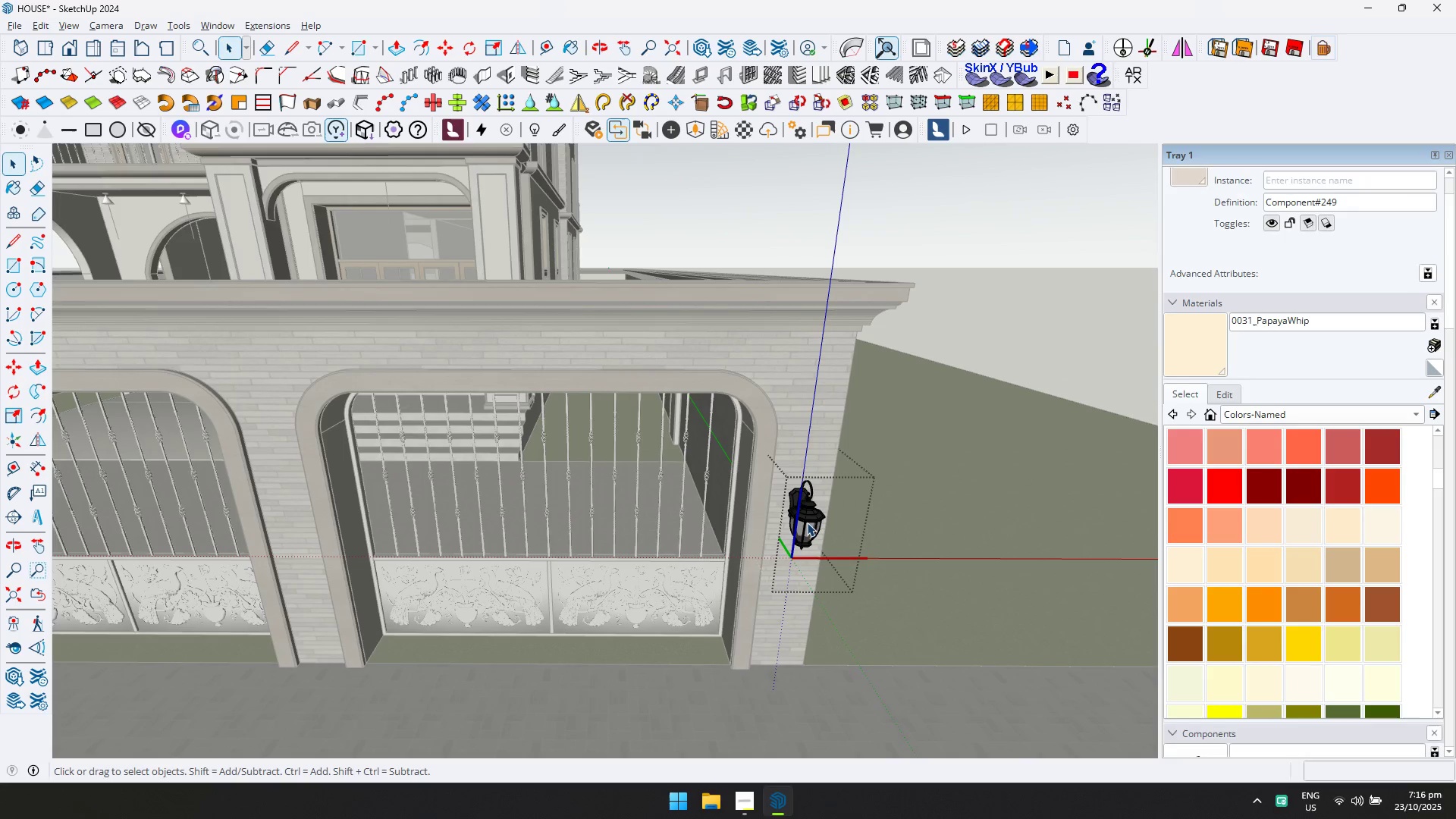 
key(Escape)
 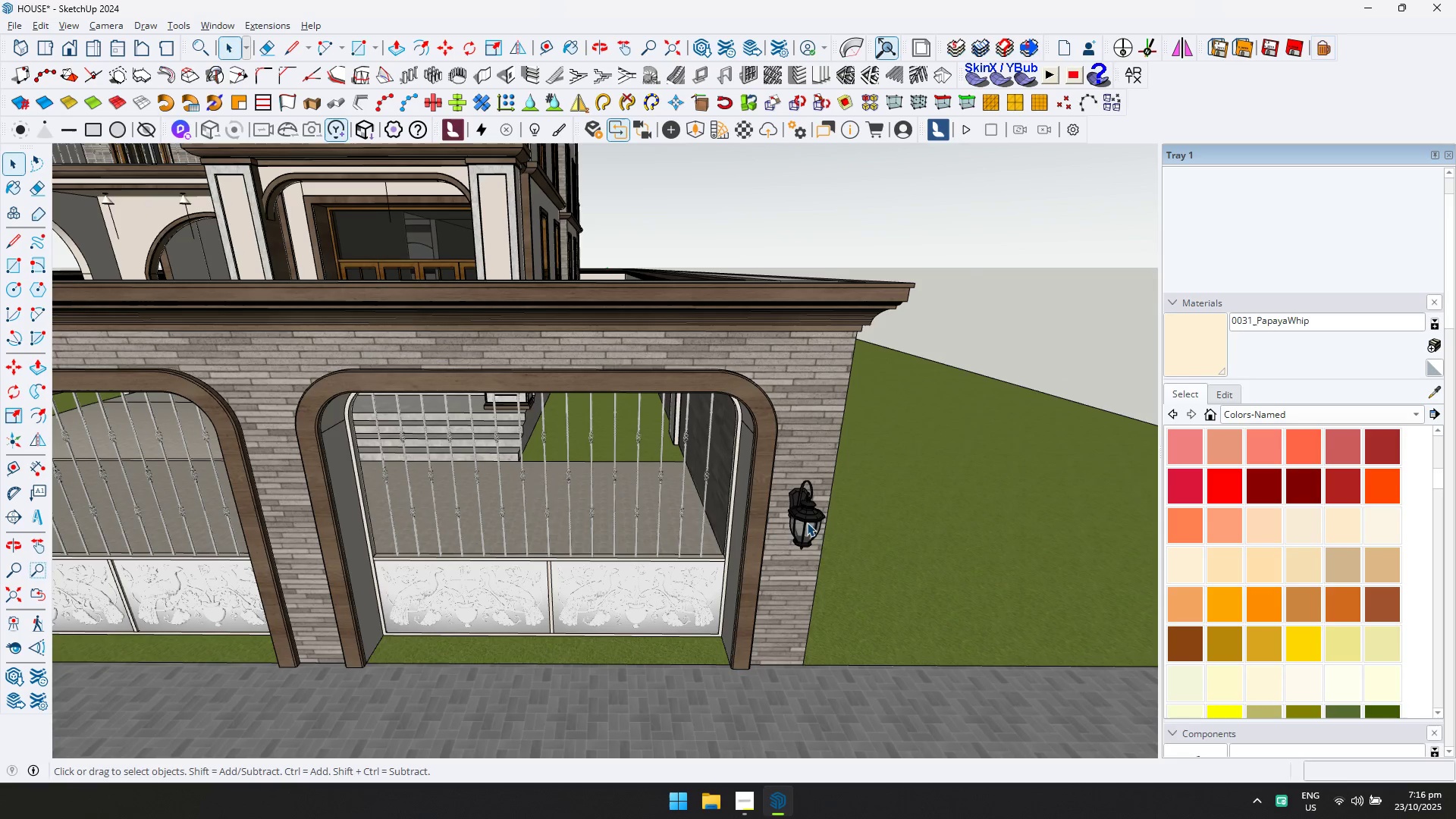 
left_click([807, 522])
 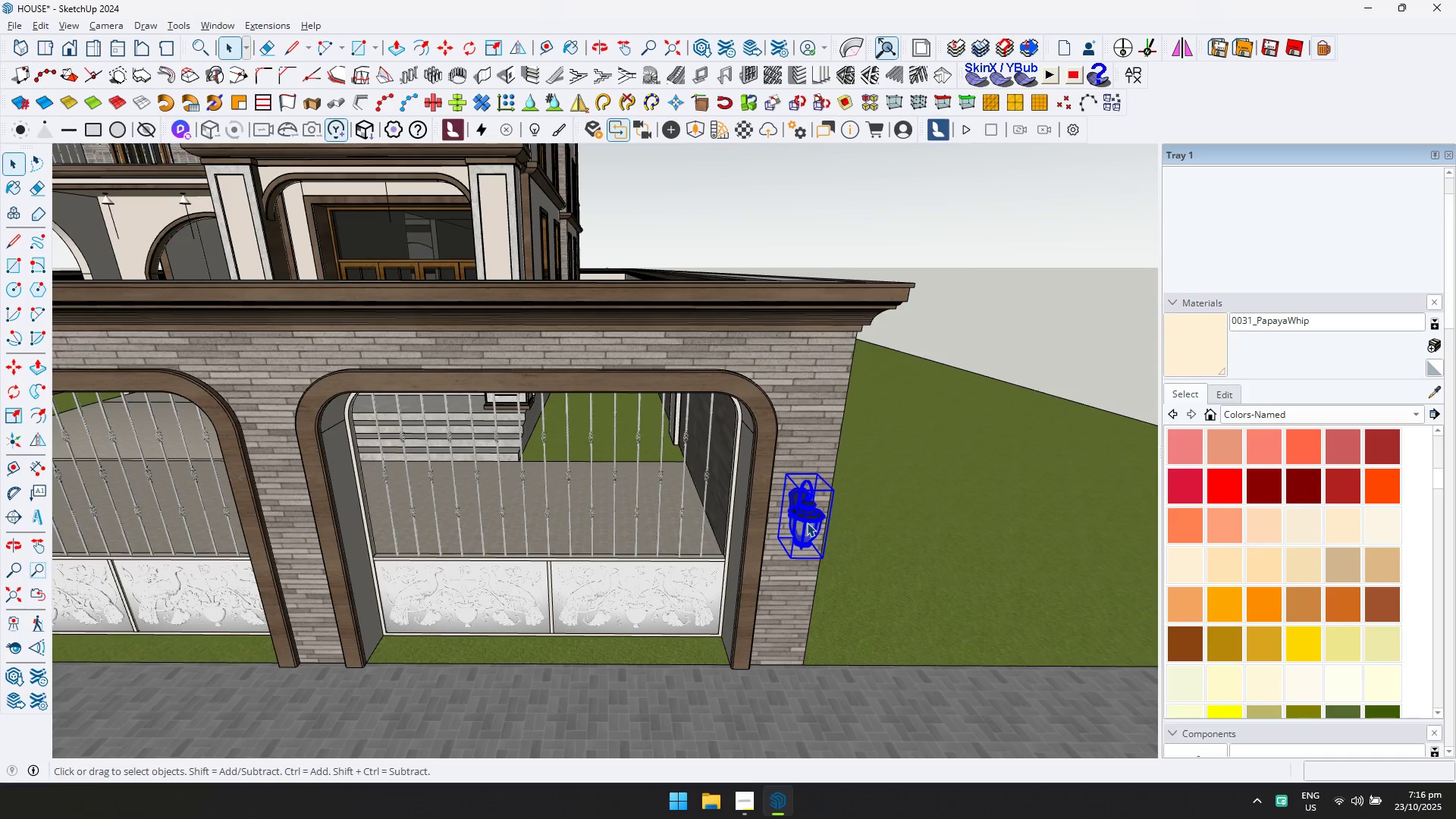 
right_click([807, 522])
 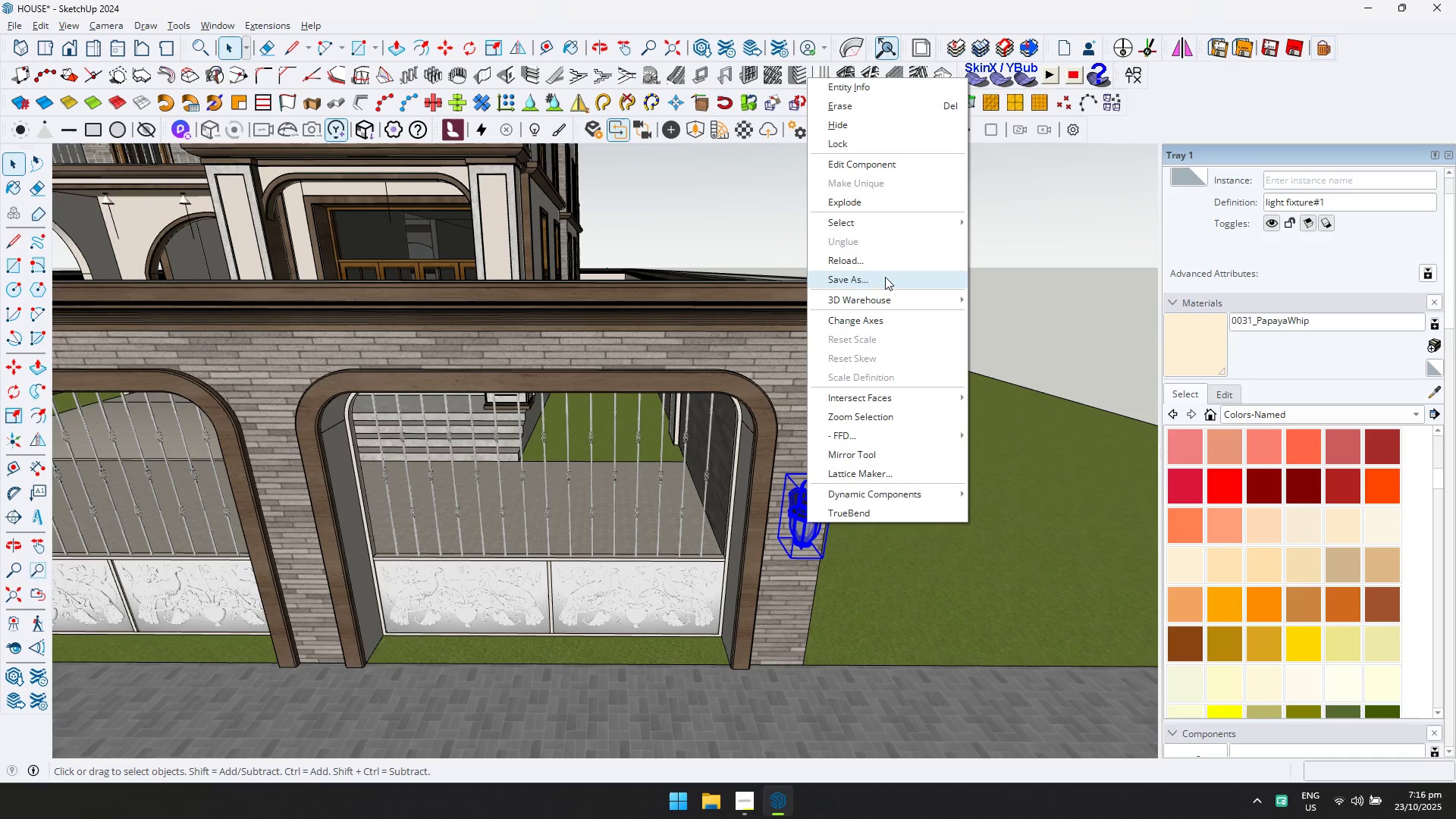 
key(Escape)
 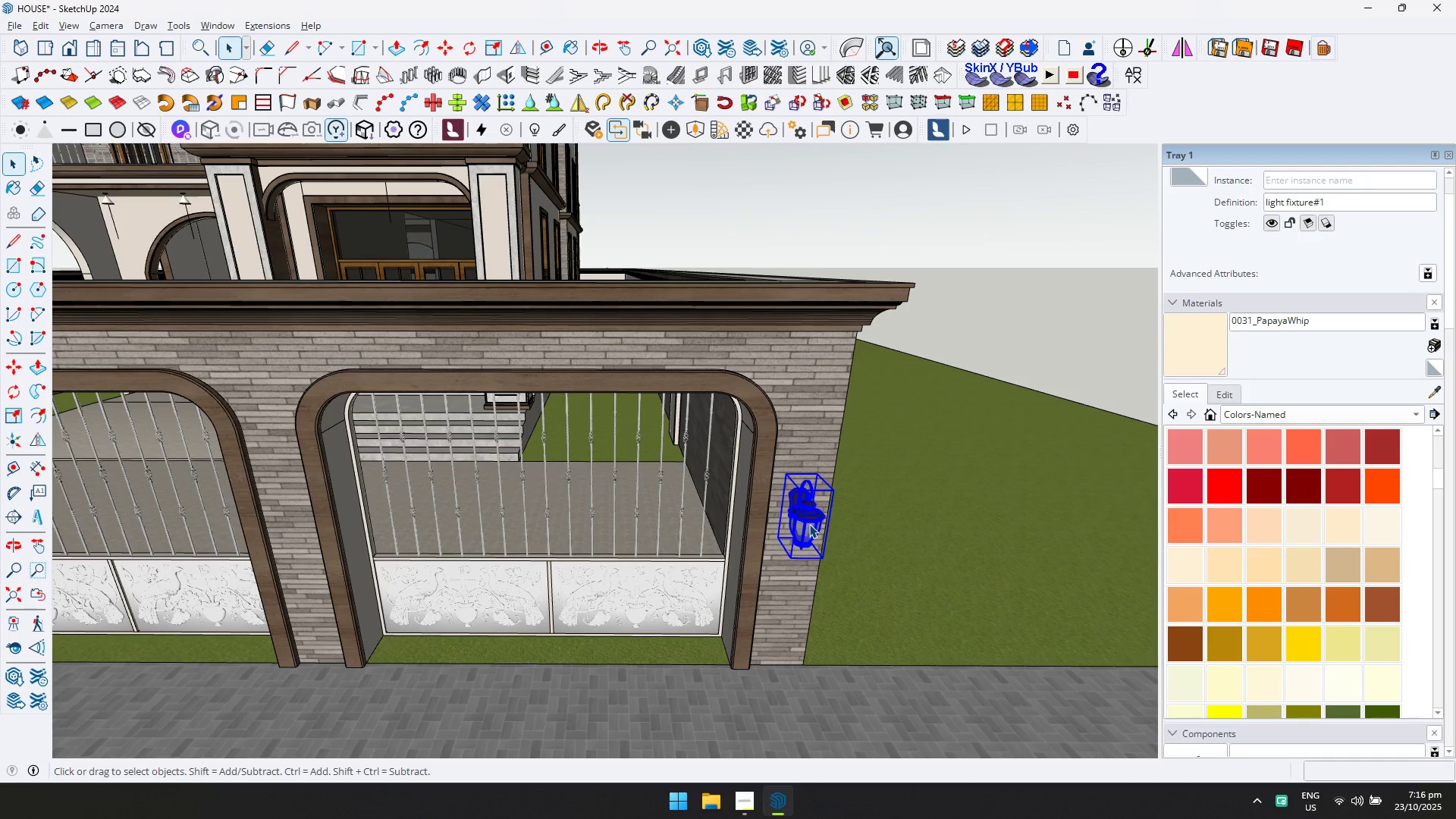 
double_click([809, 524])
 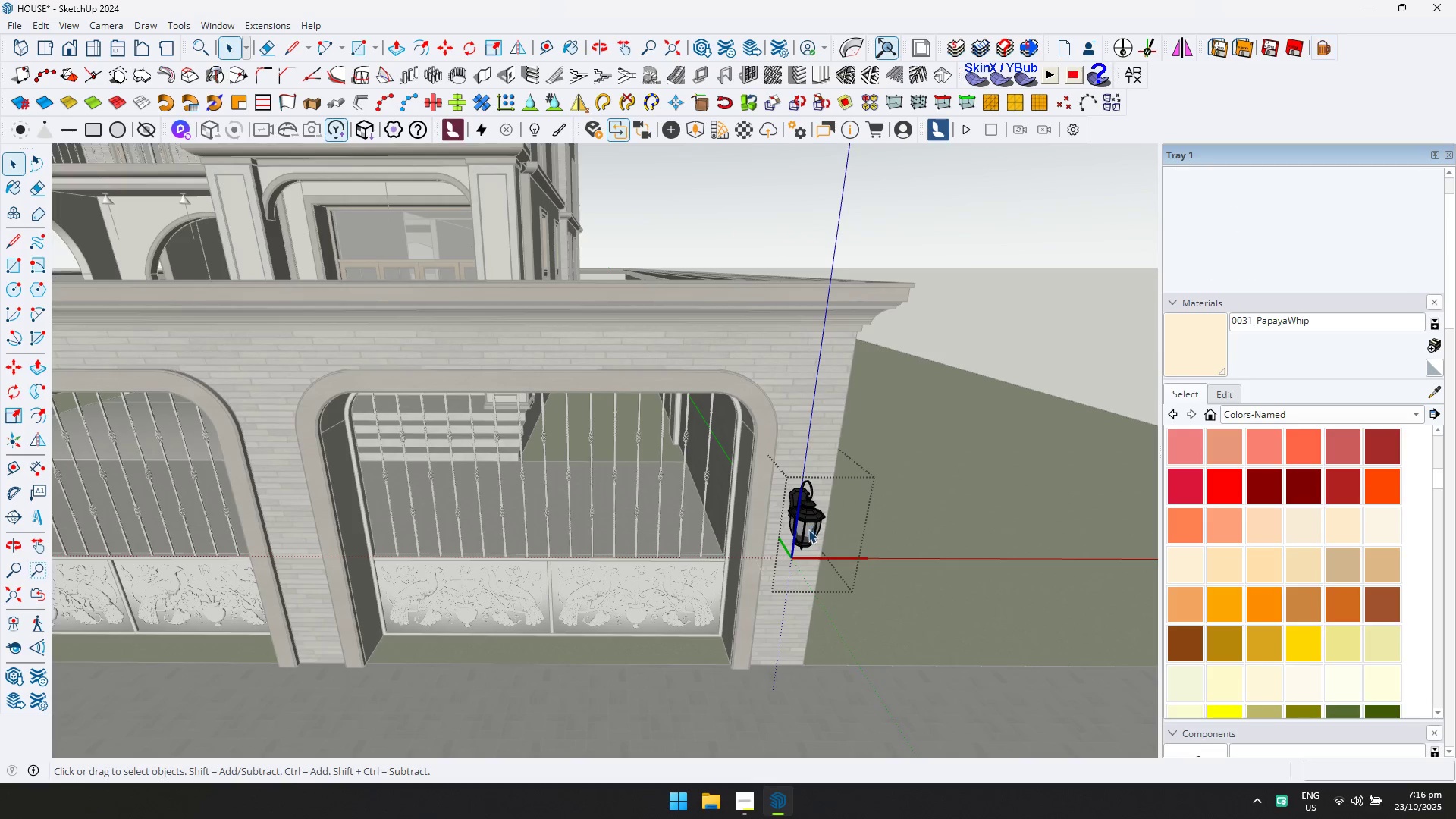 
scroll: coordinate [808, 529], scroll_direction: up, amount: 10.0
 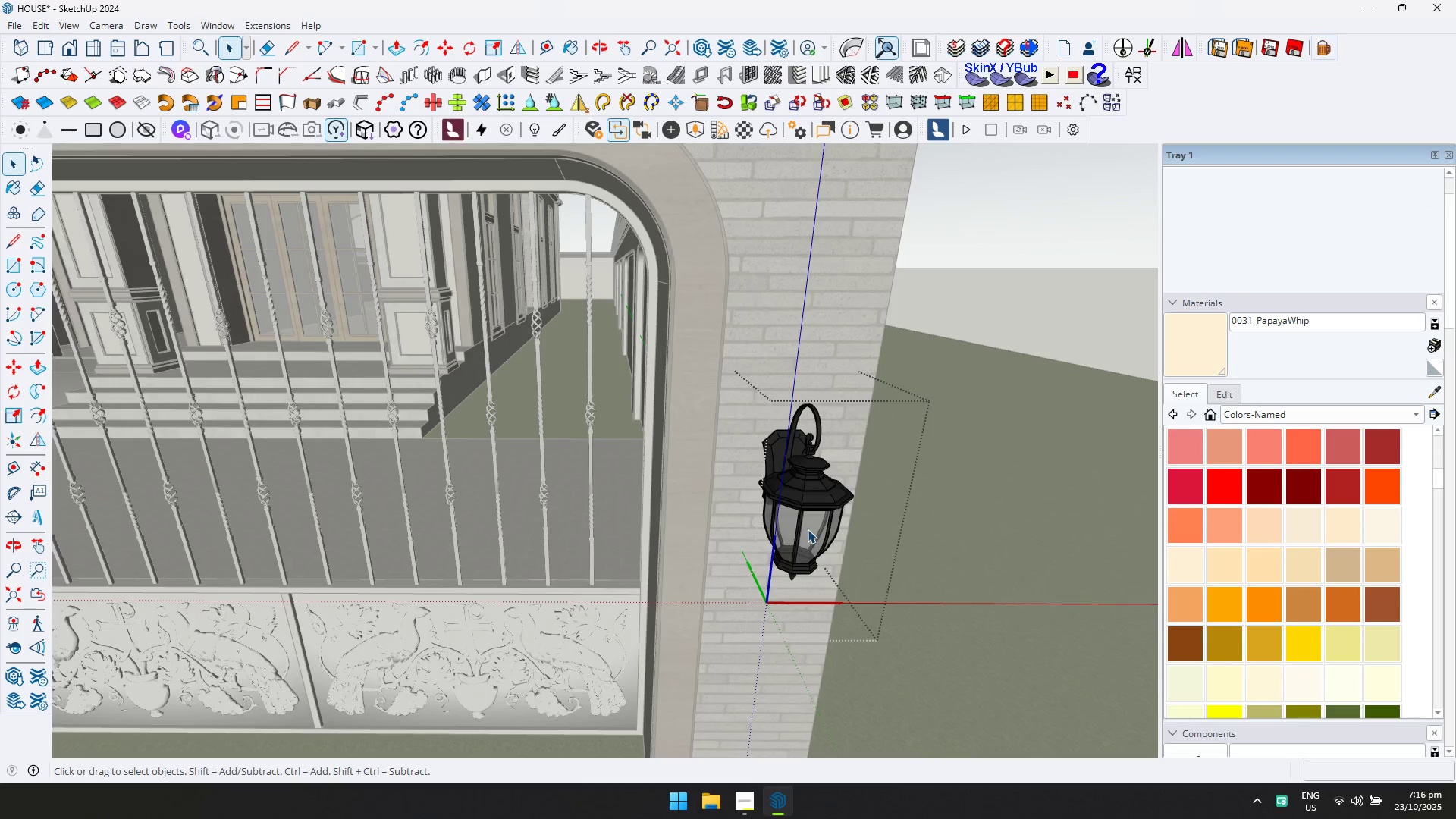 
double_click([808, 529])
 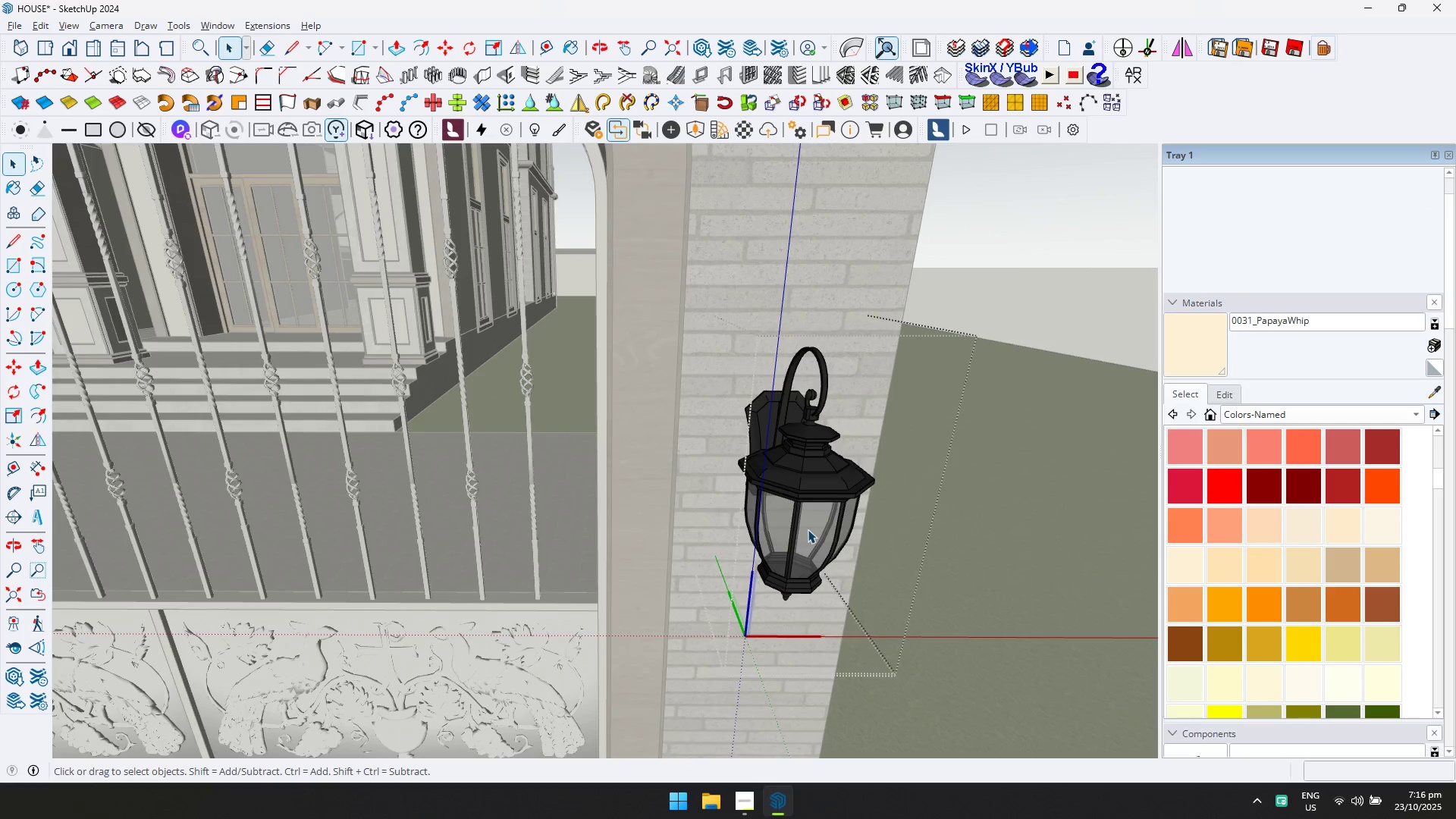 
double_click([808, 529])
 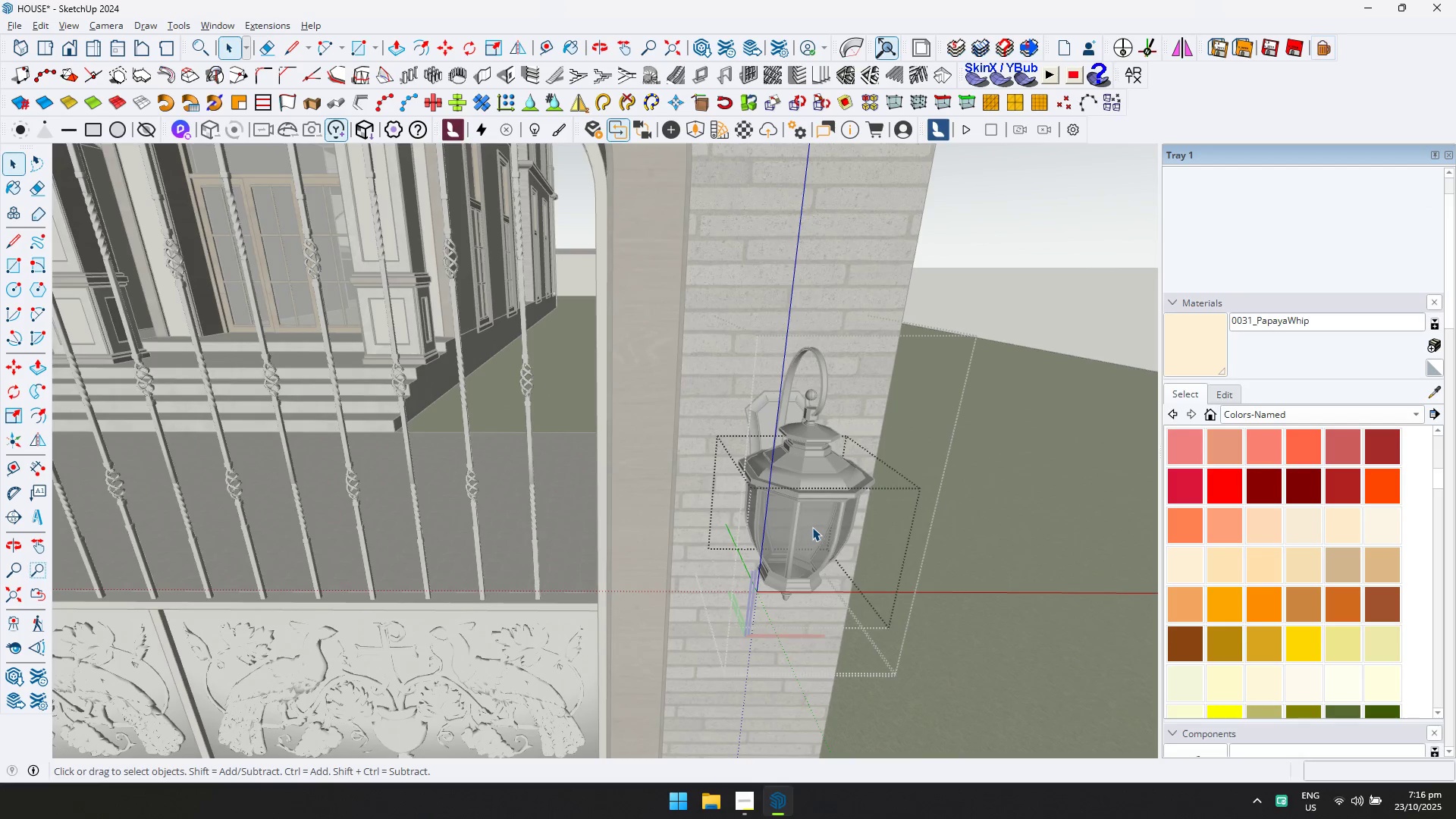 
triple_click([813, 526])
 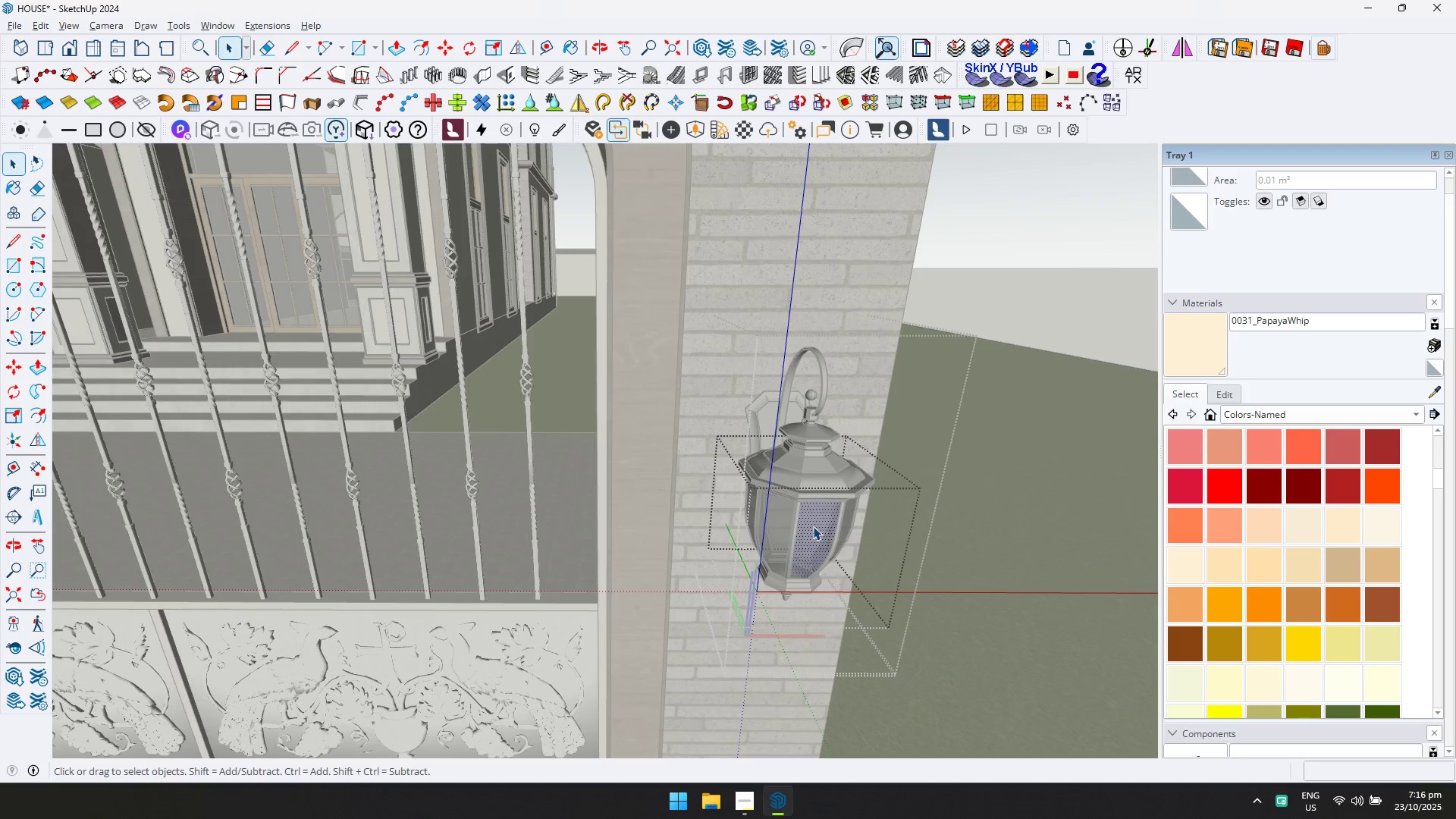 
hold_key(key=ControlLeft, duration=0.98)
left_click([770, 525])
 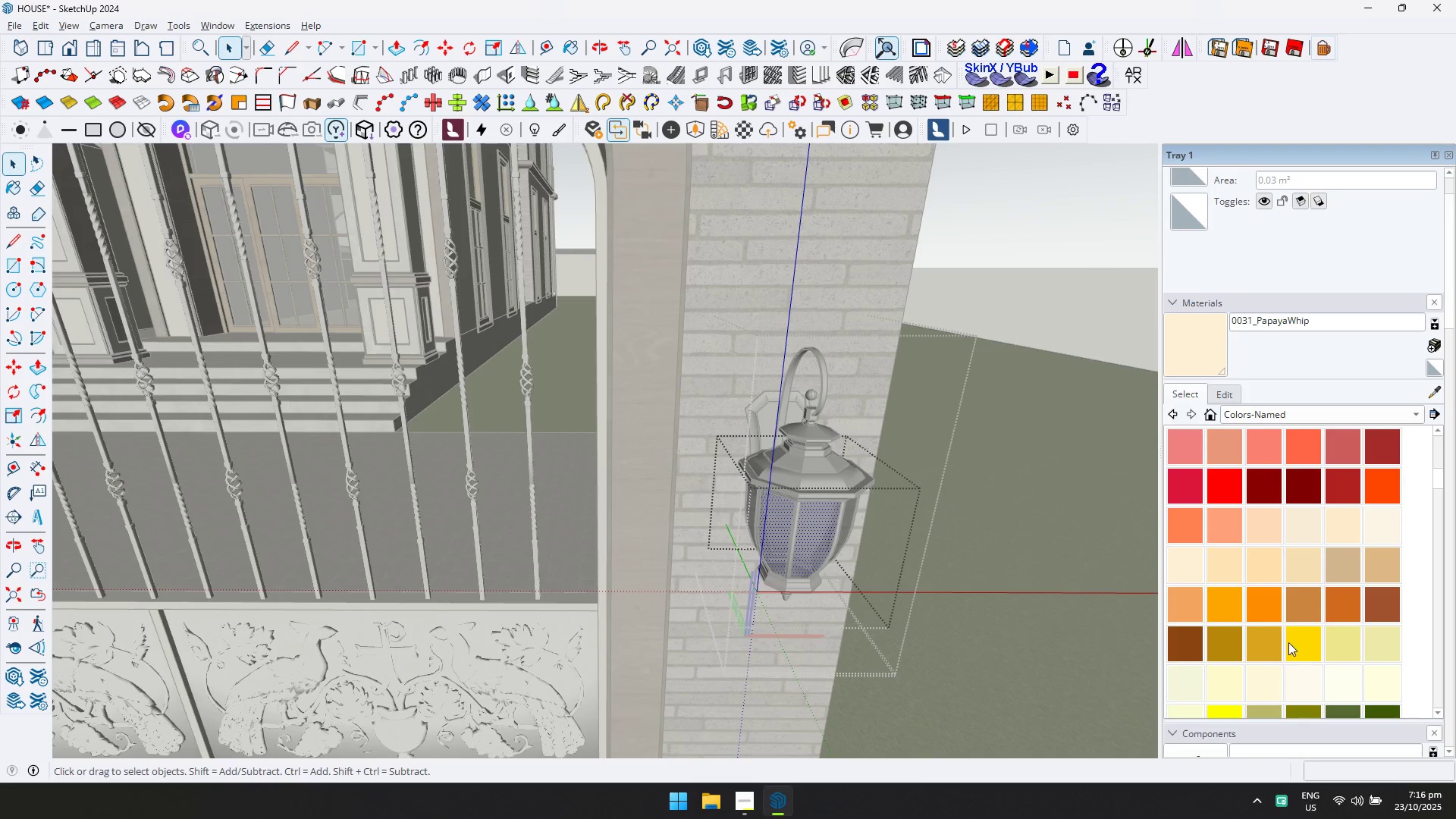 
scroll: coordinate [1275, 664], scroll_direction: down, amount: 1.0
 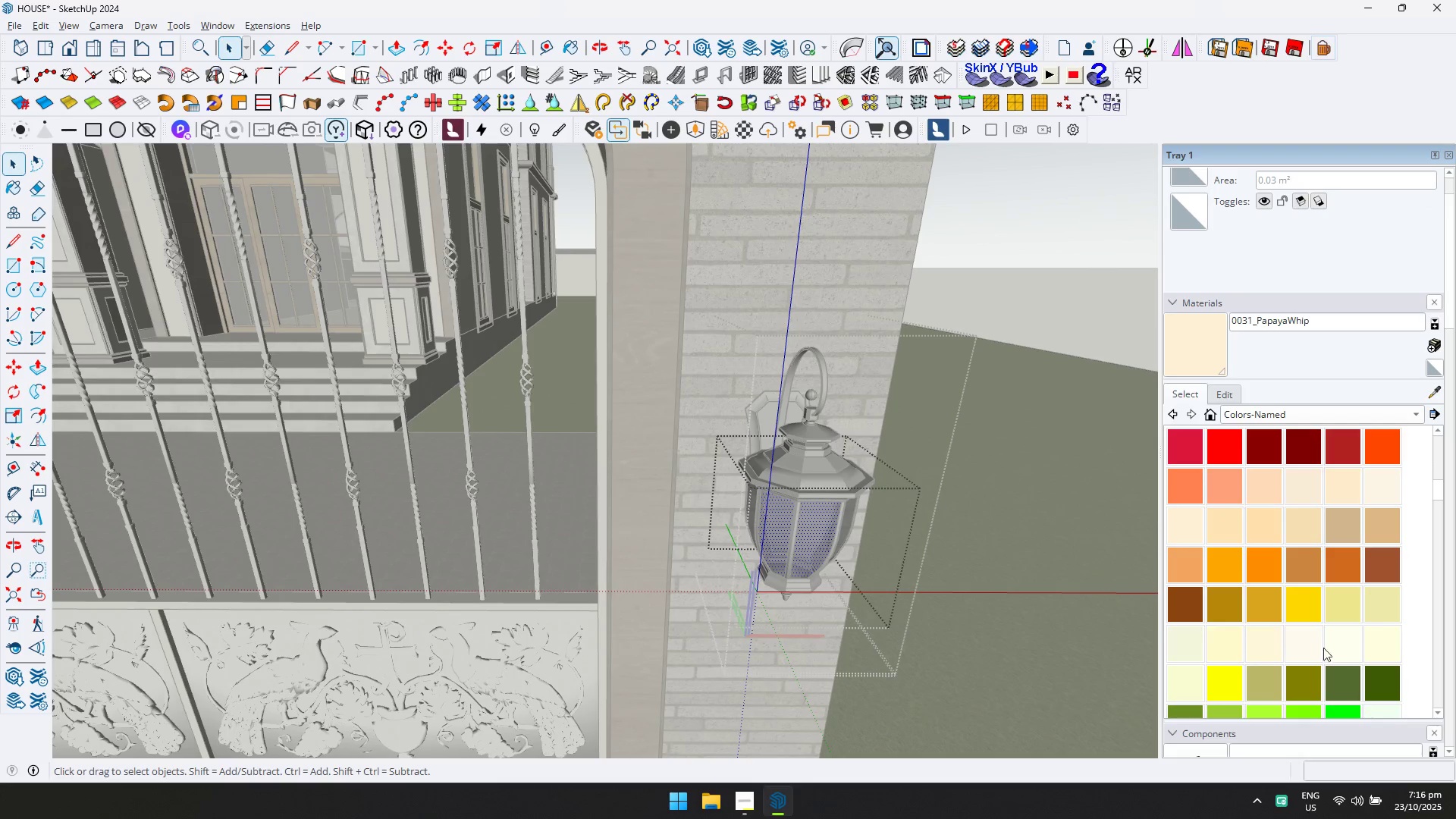 
left_click([1345, 648])
 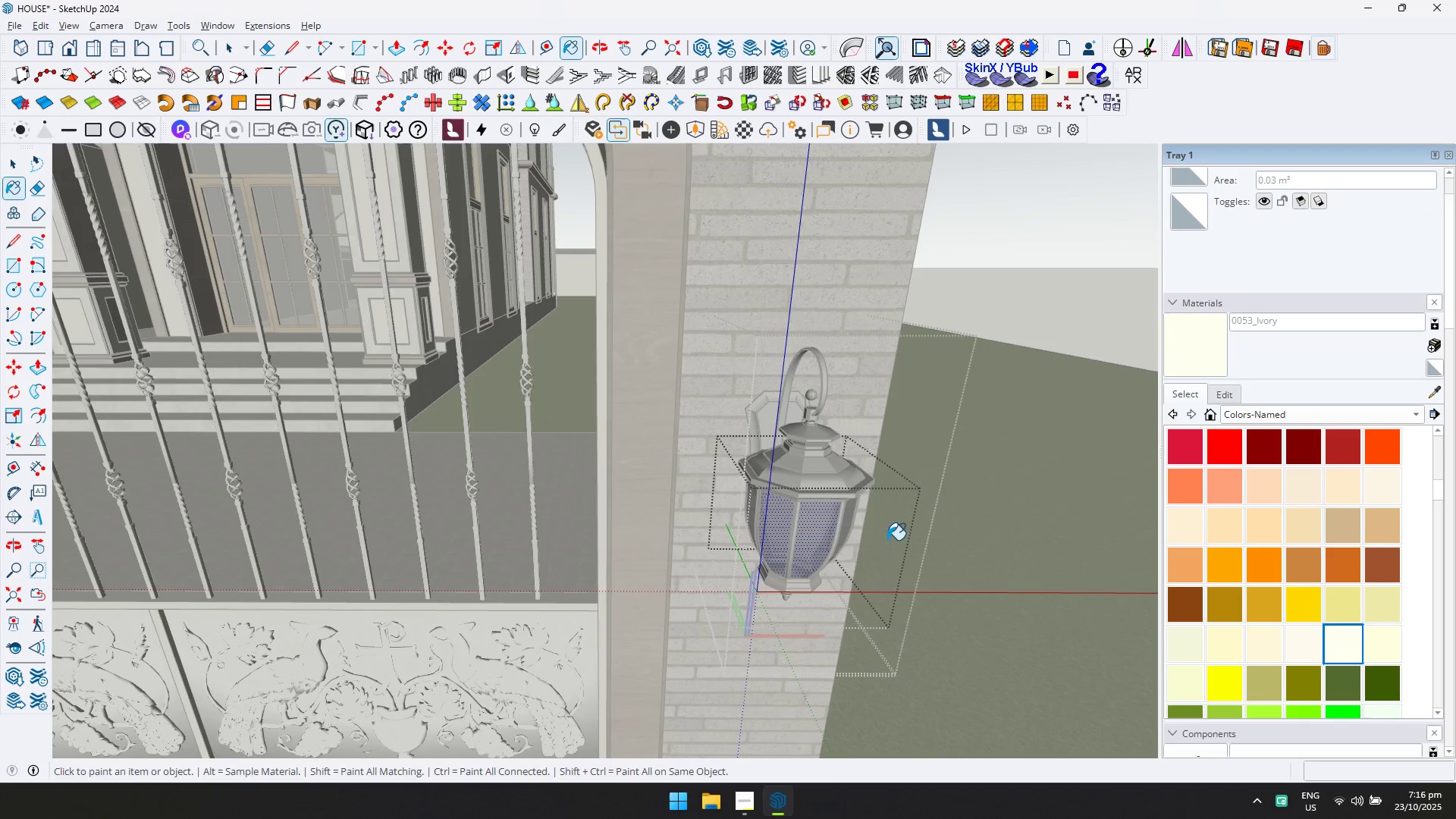 
hold_key(key=ControlLeft, duration=0.81)
left_click([821, 528])
 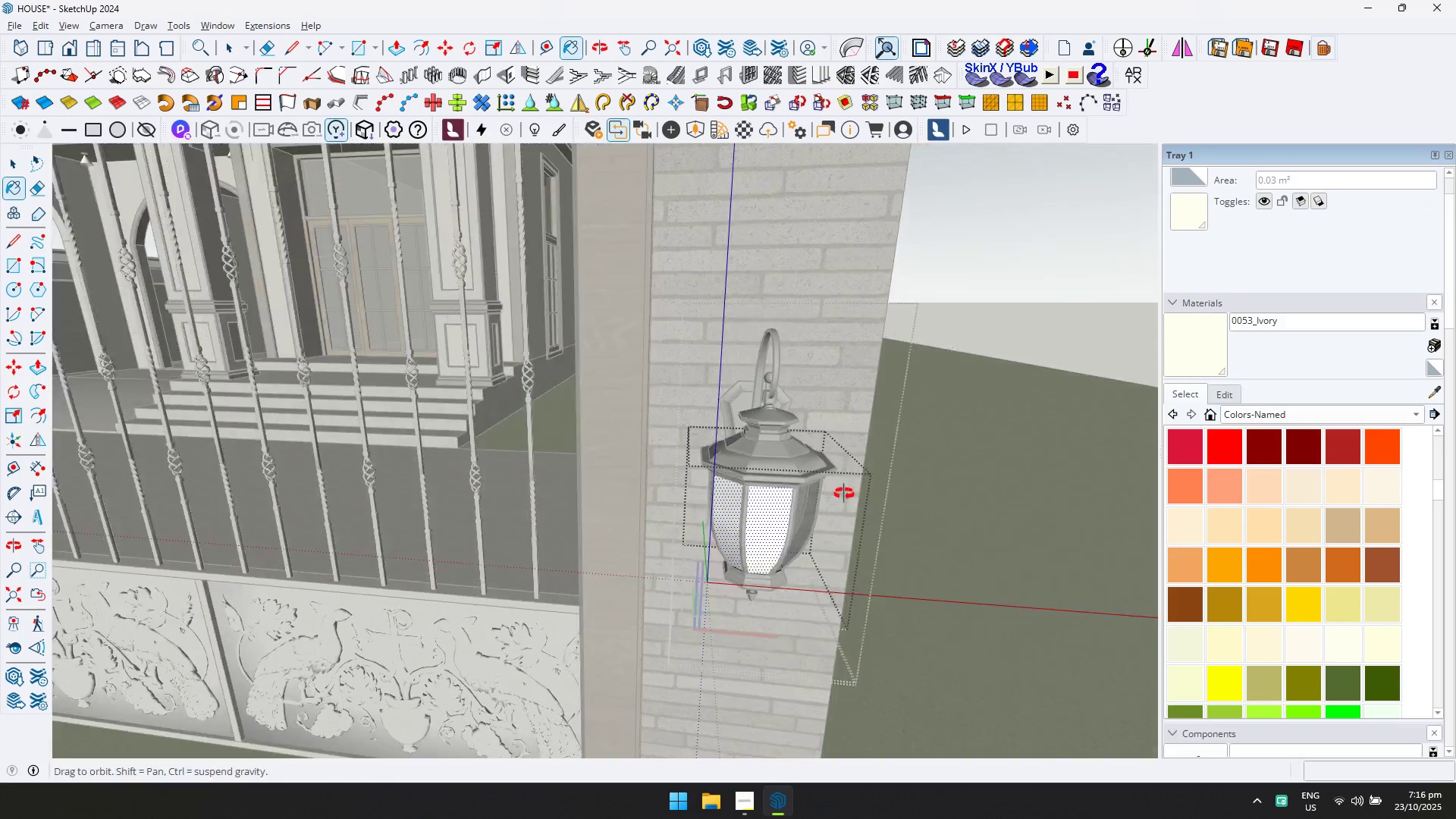 
hold_key(key=ControlLeft, duration=0.78)
left_click([613, 450])
 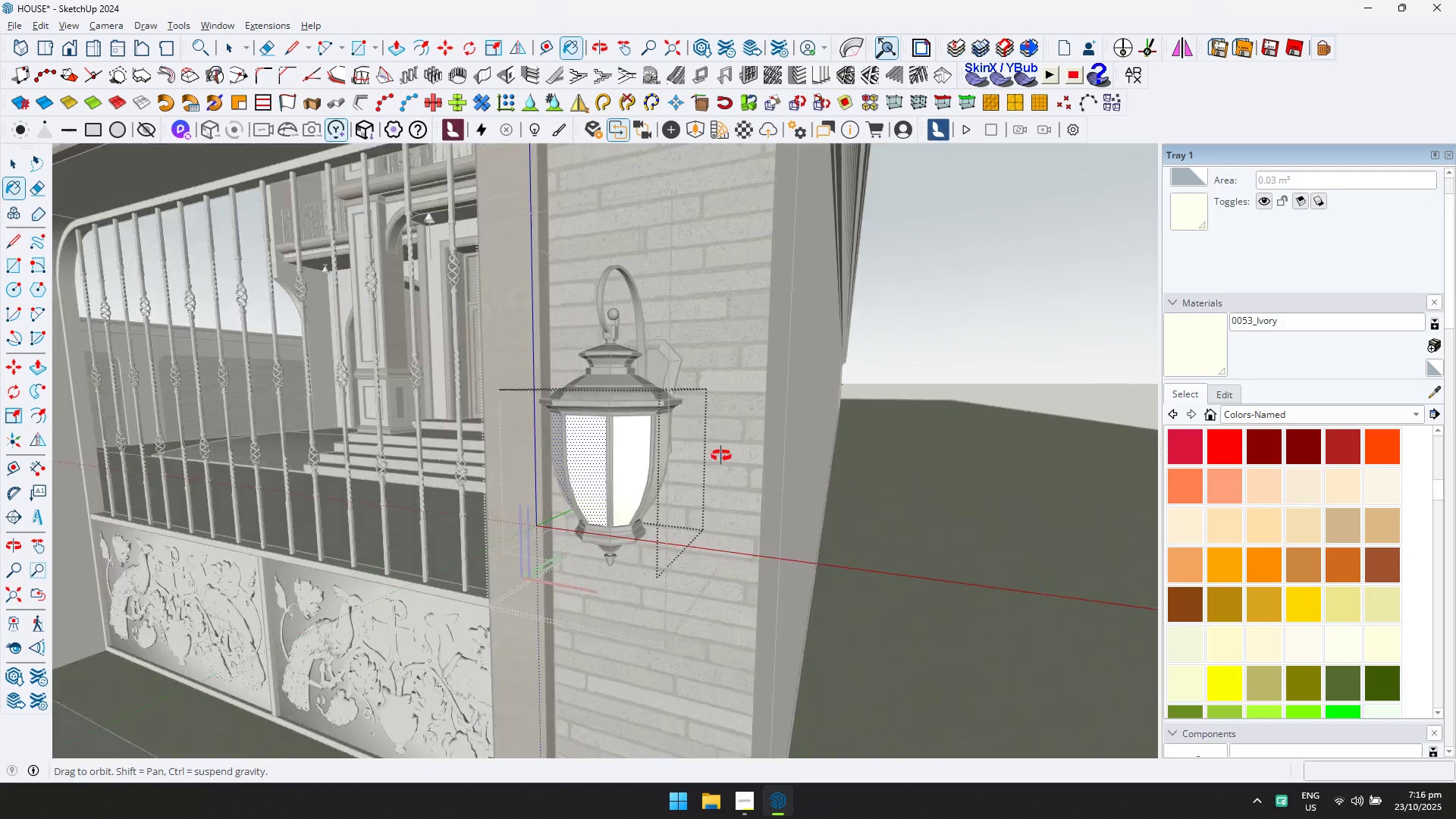 
key(Control+ControlLeft)
 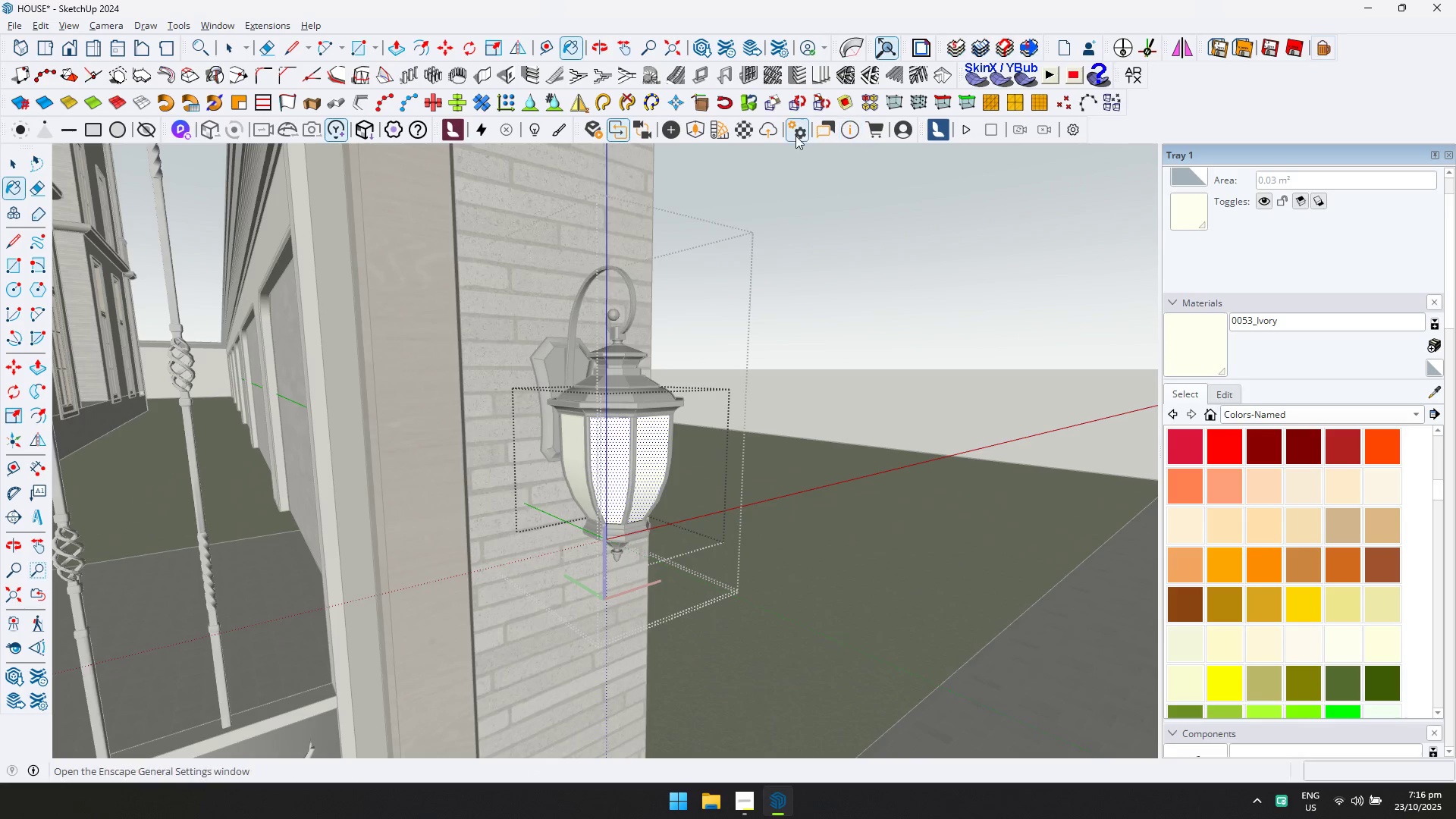 
left_click([757, 126])